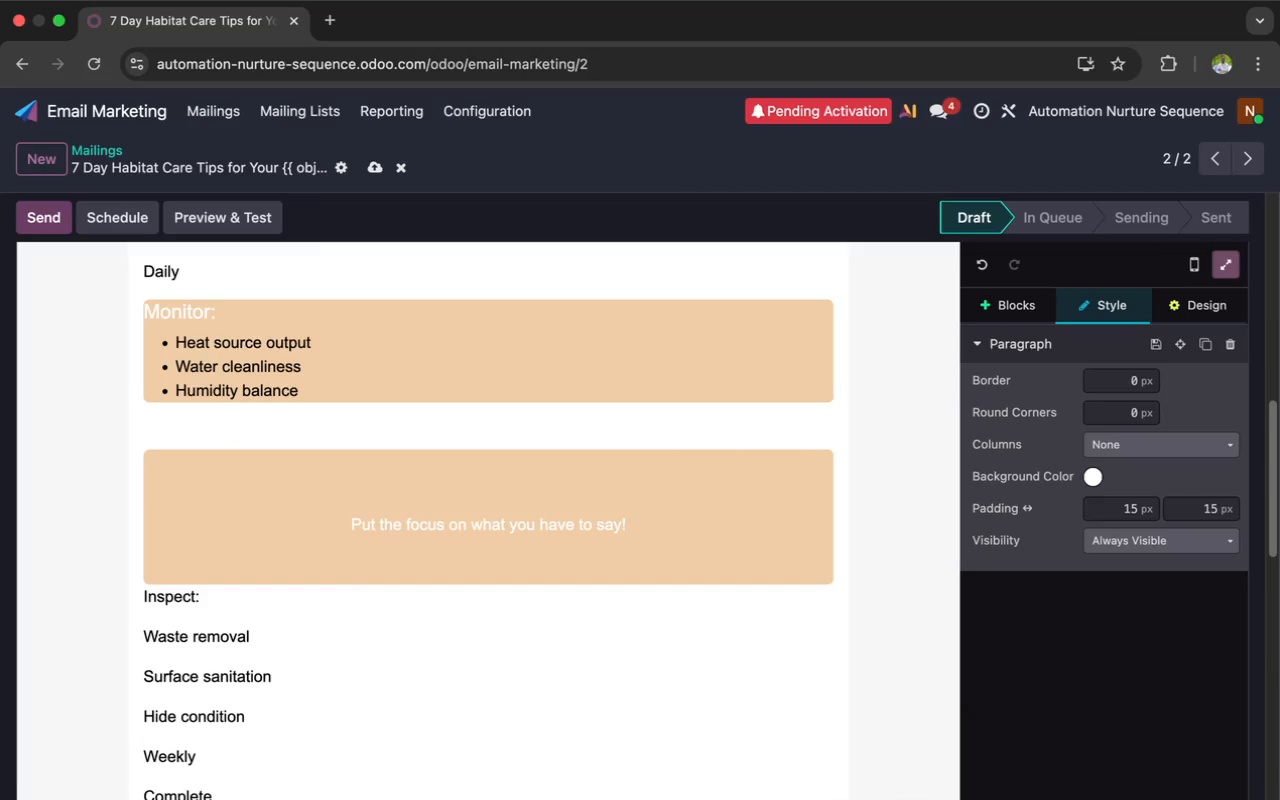 
key(Meta+V)
 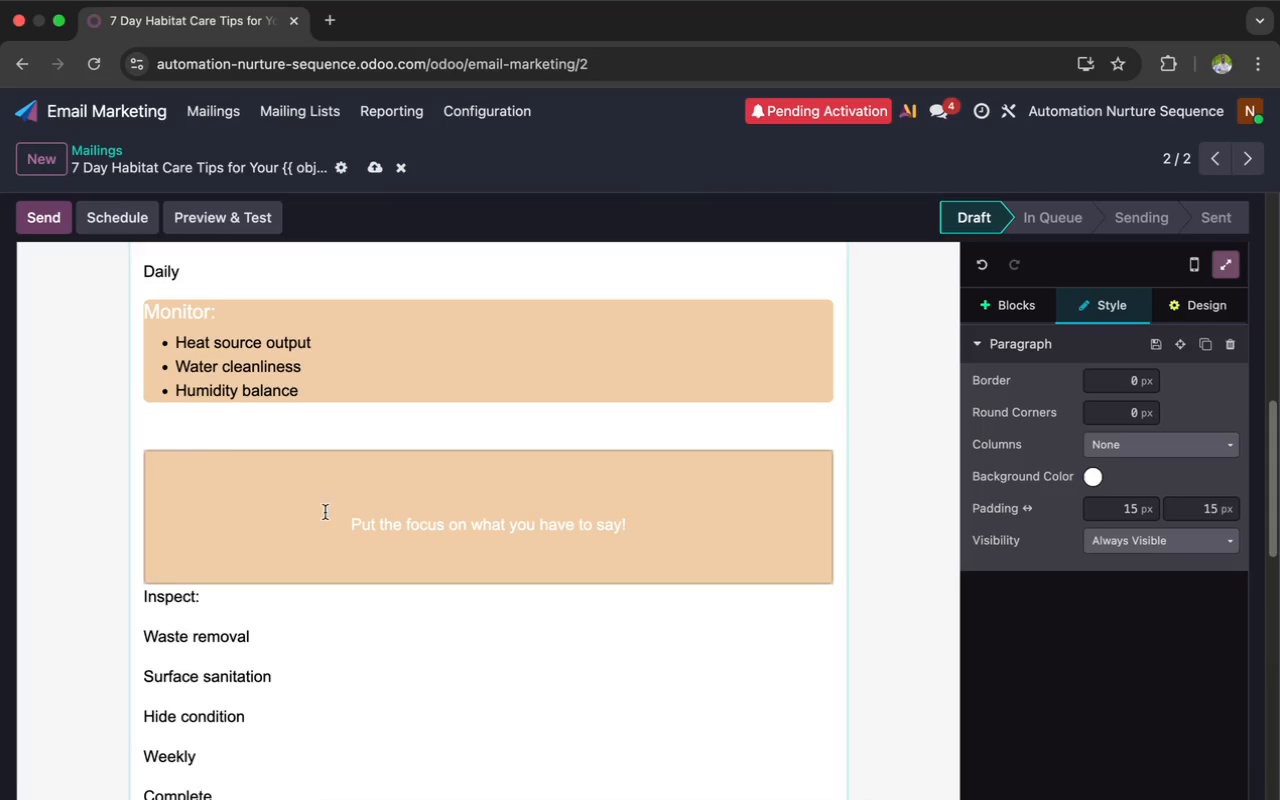 
left_click([318, 519])
 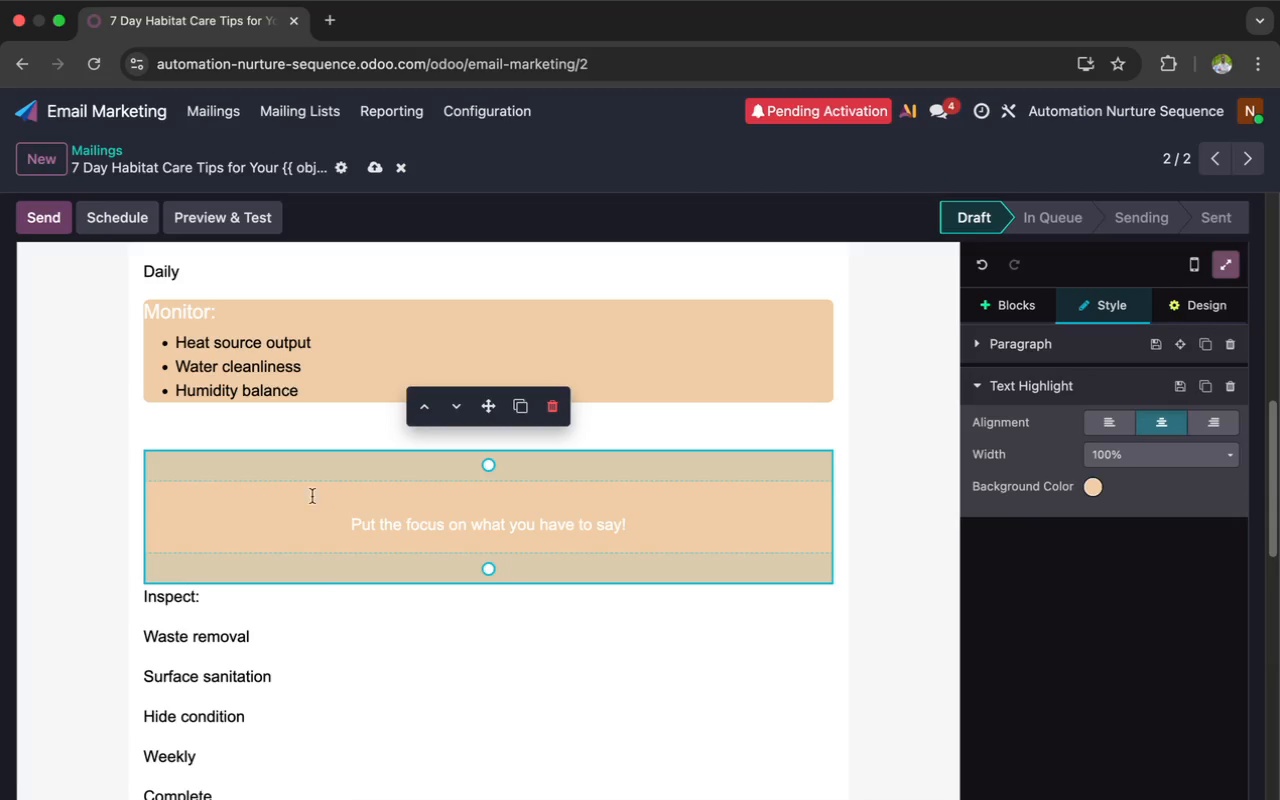 
left_click([241, 427])
 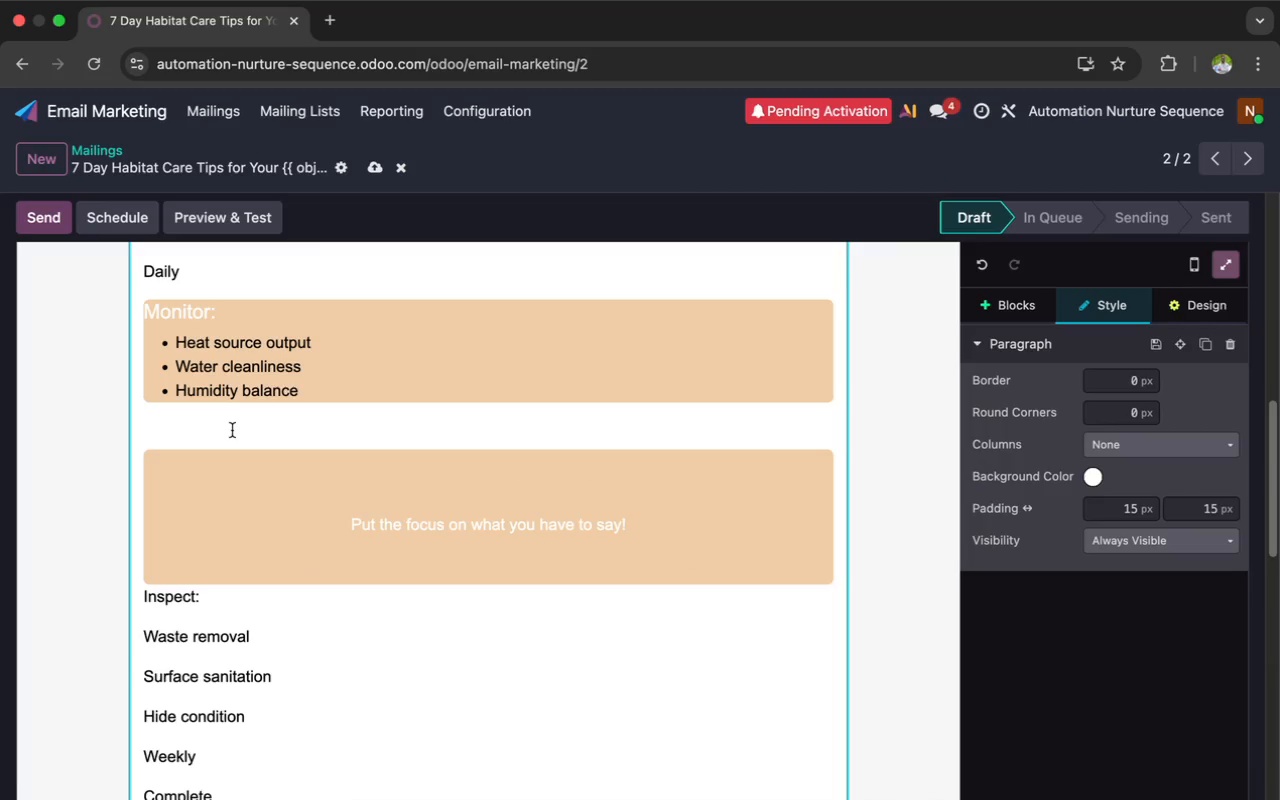 
left_click([230, 423])
 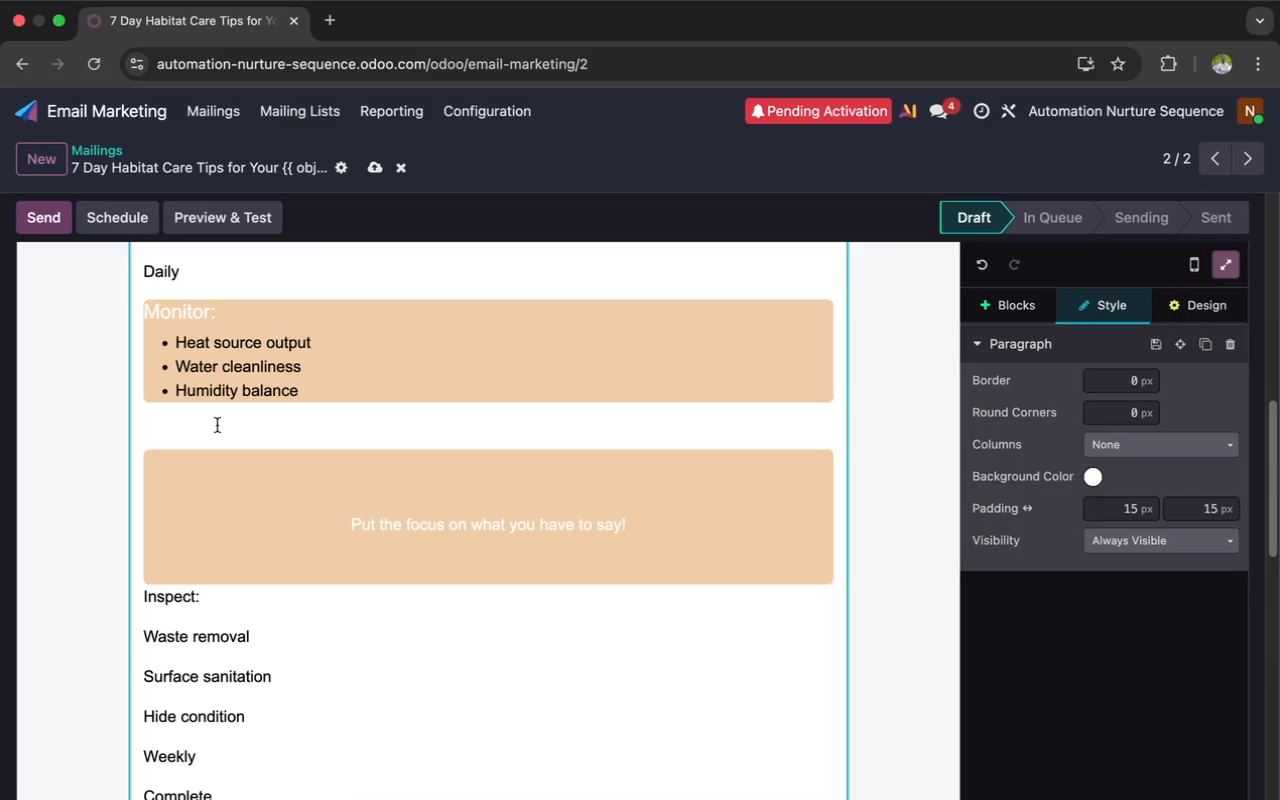 
left_click([216, 425])
 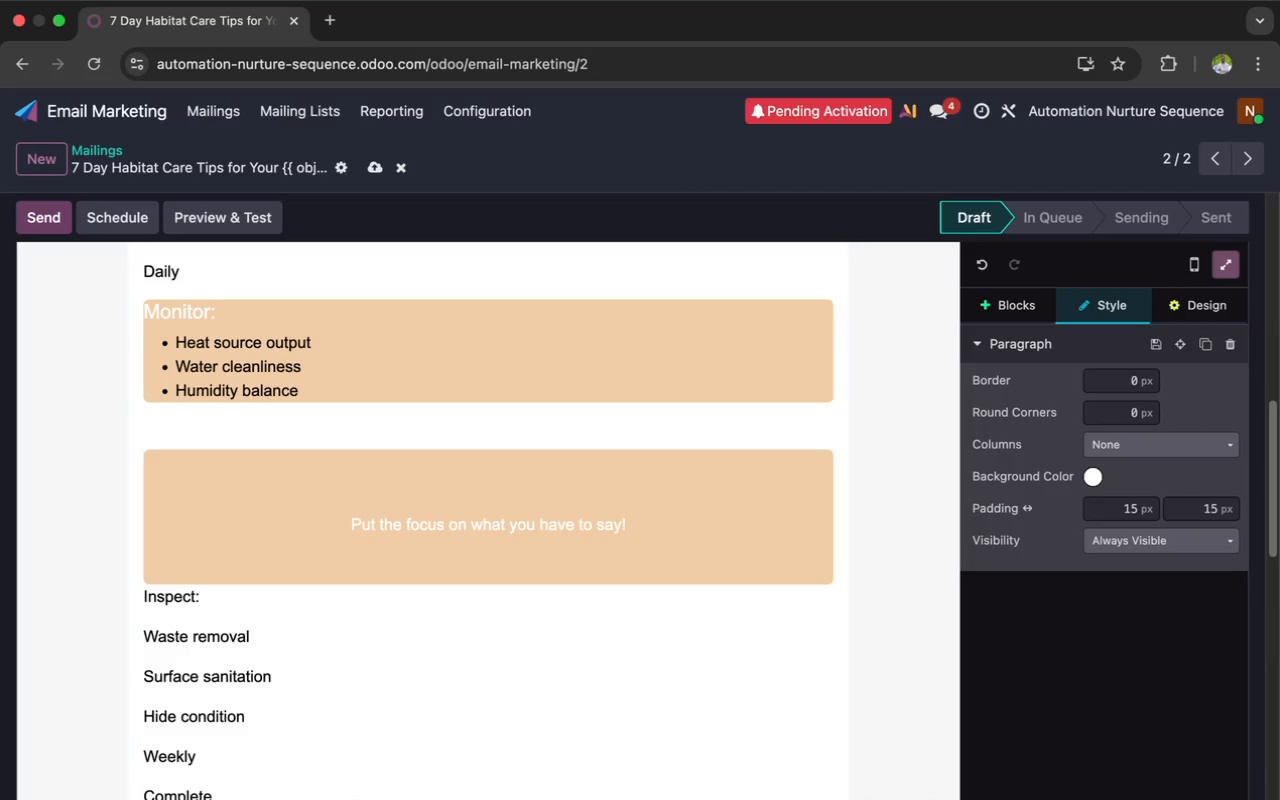 
key(S)
 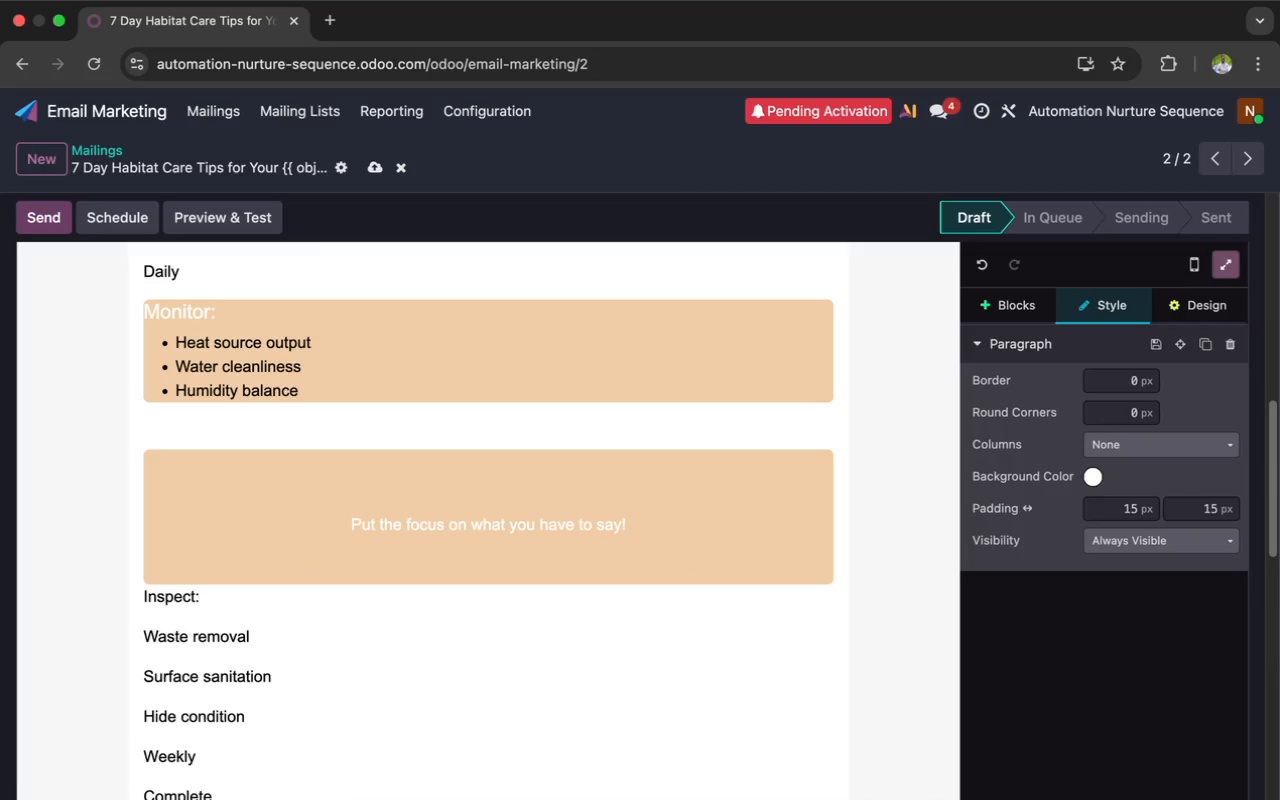 
scroll: coordinate [216, 425], scroll_direction: up, amount: 11.0
 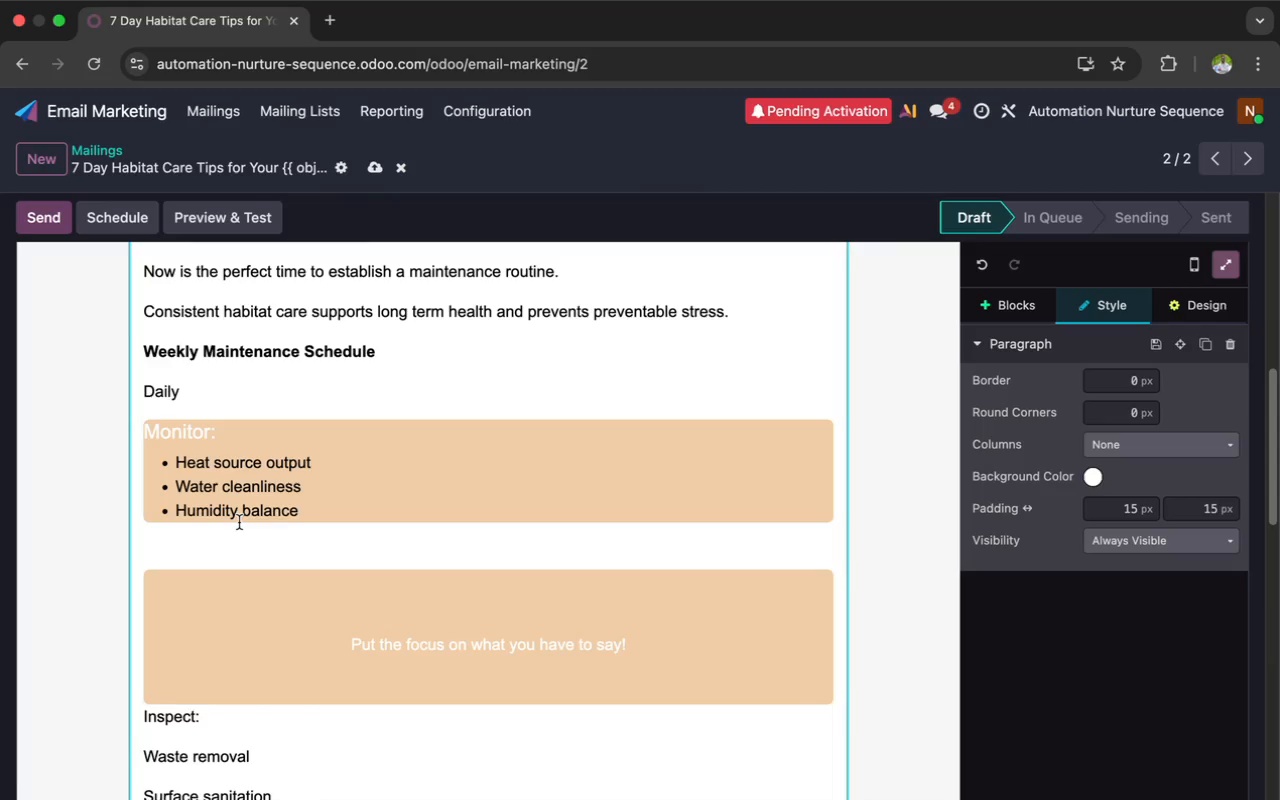 
left_click([239, 537])
 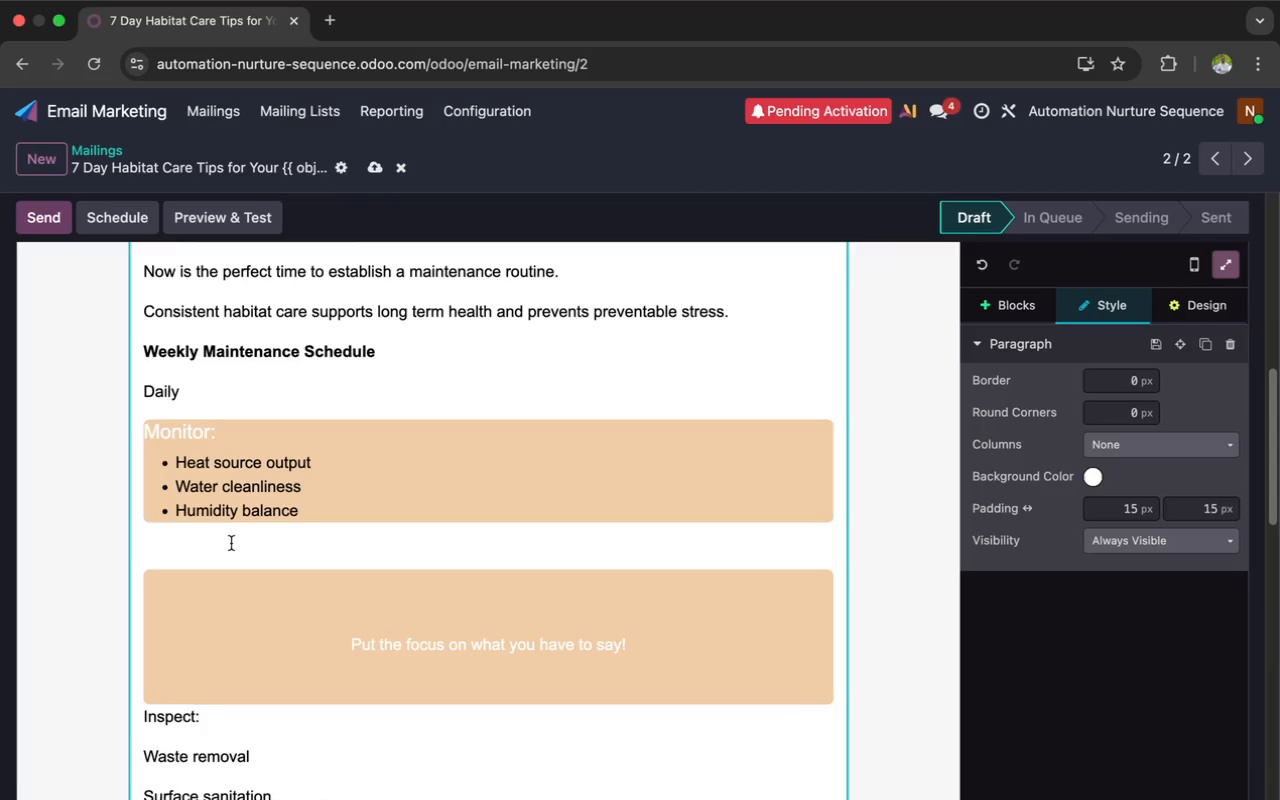 
double_click([229, 545])
 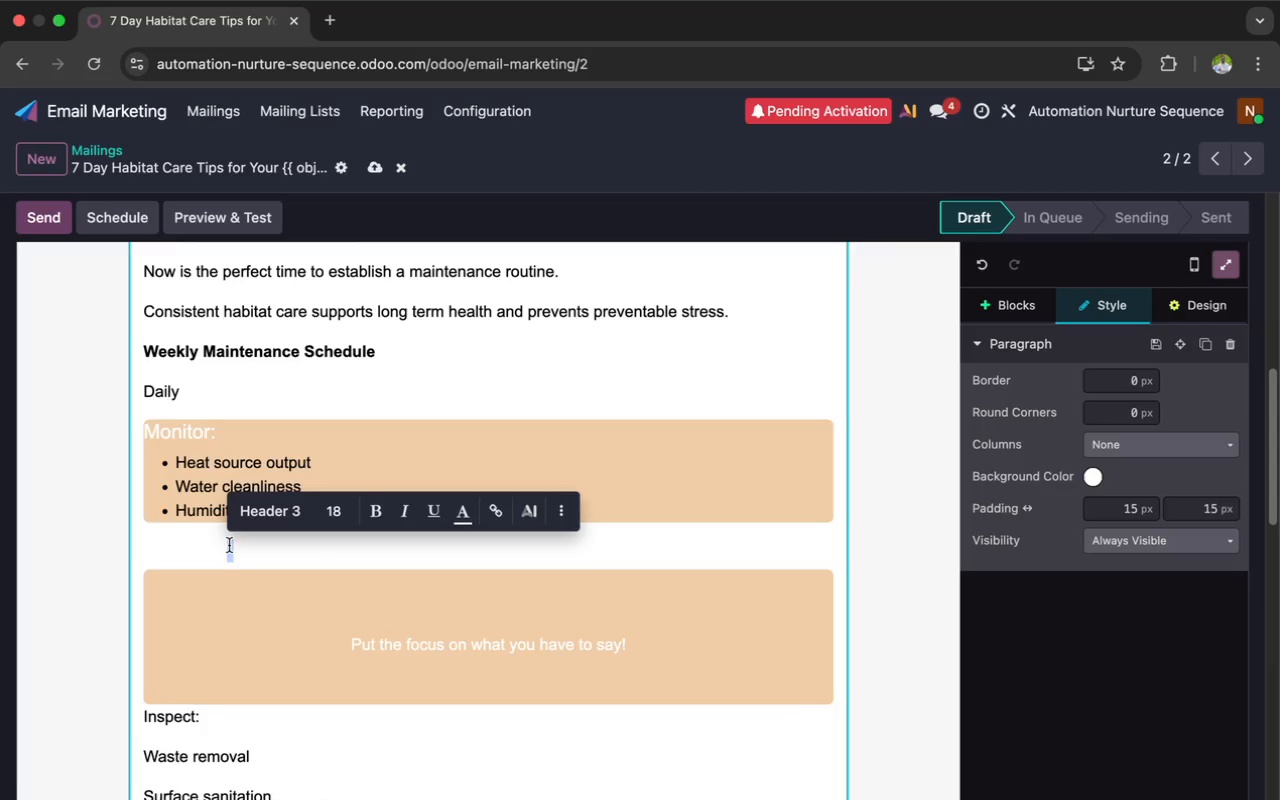 
type(sss)
 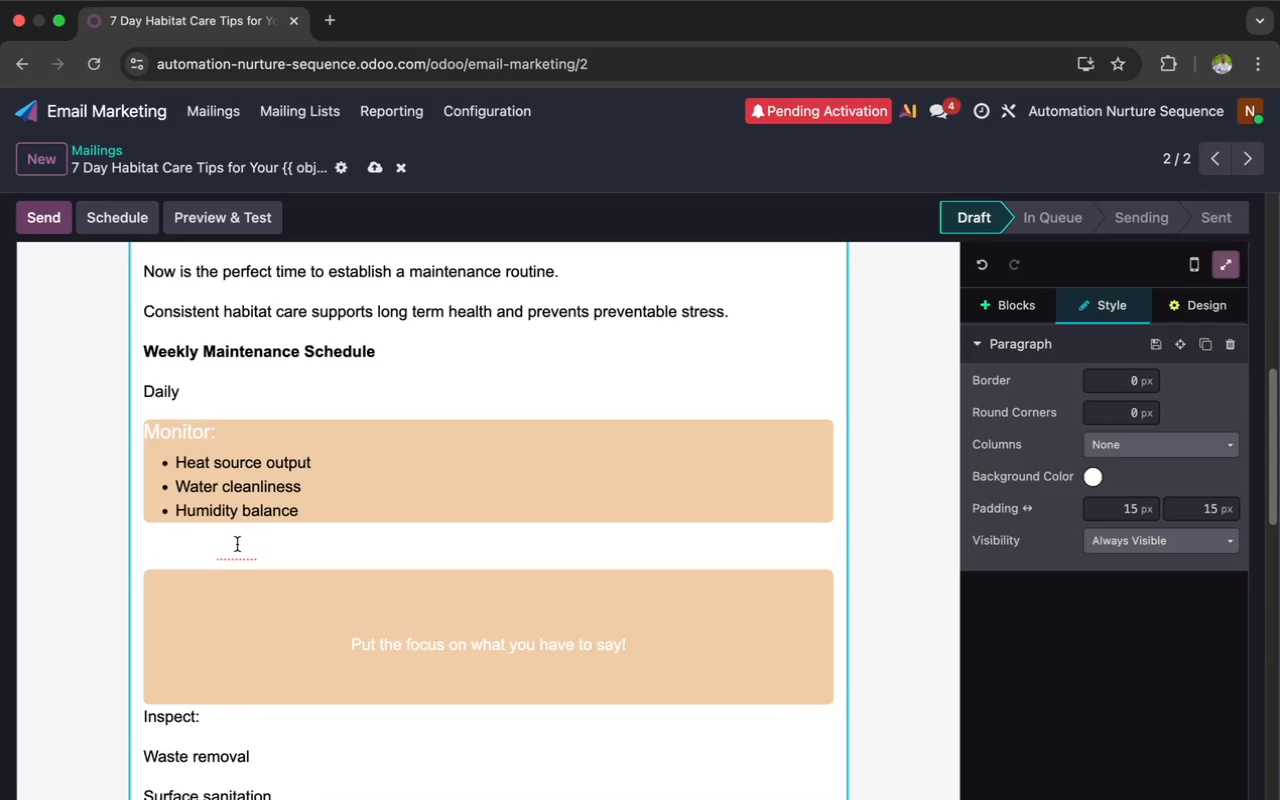 
double_click([237, 544])
 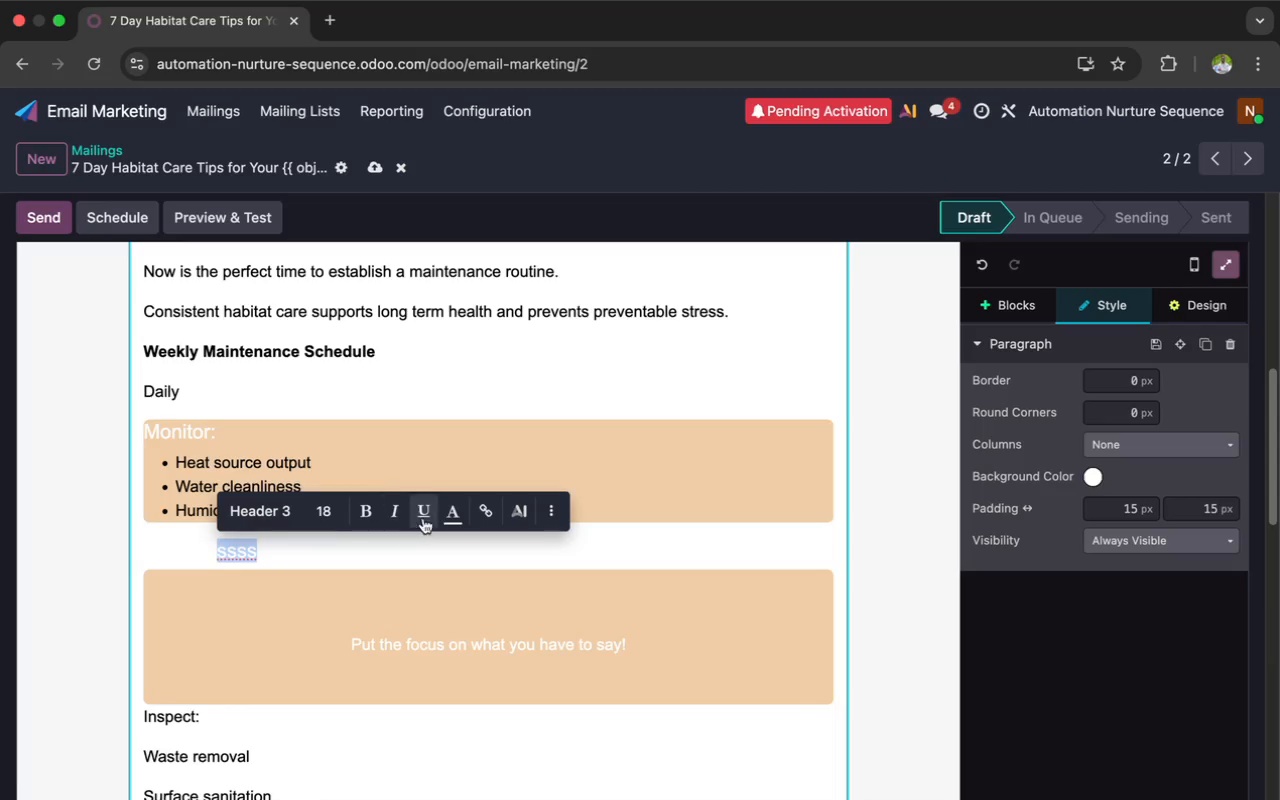 
left_click([453, 515])
 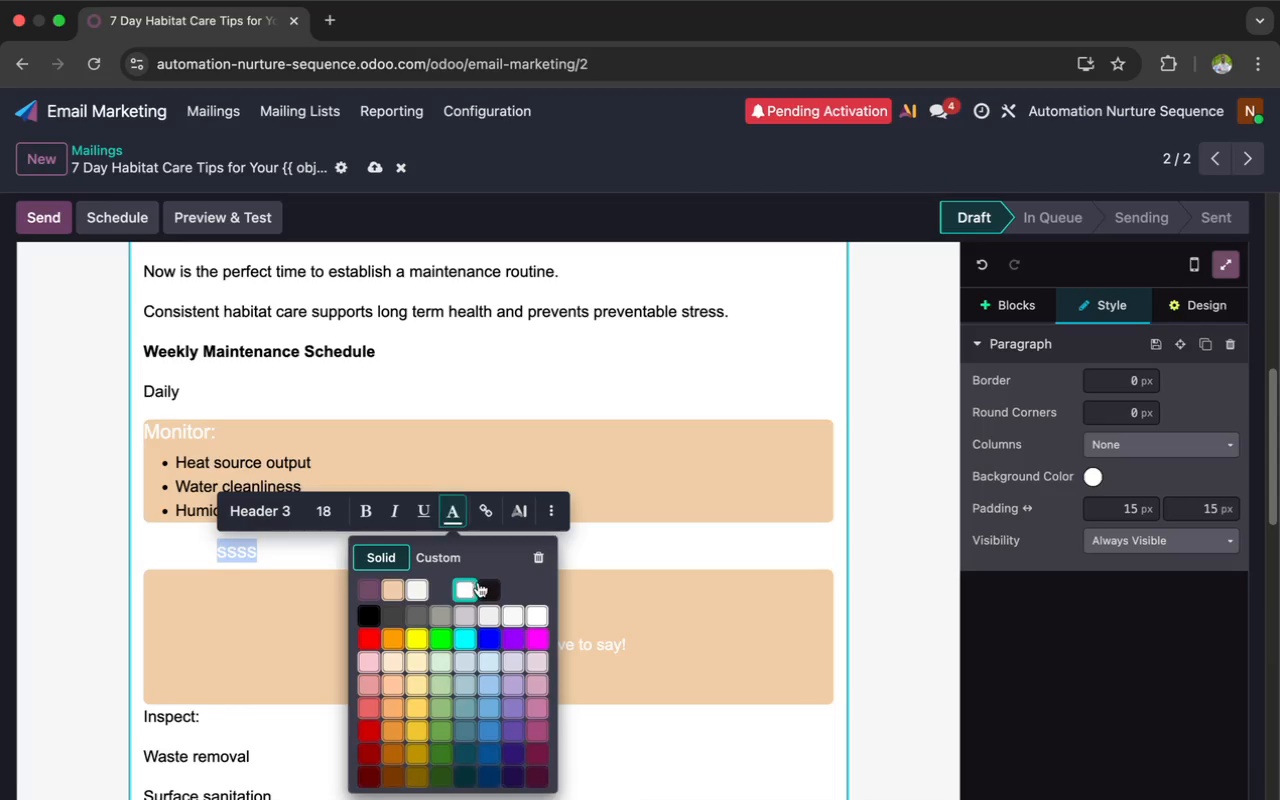 
left_click([483, 582])
 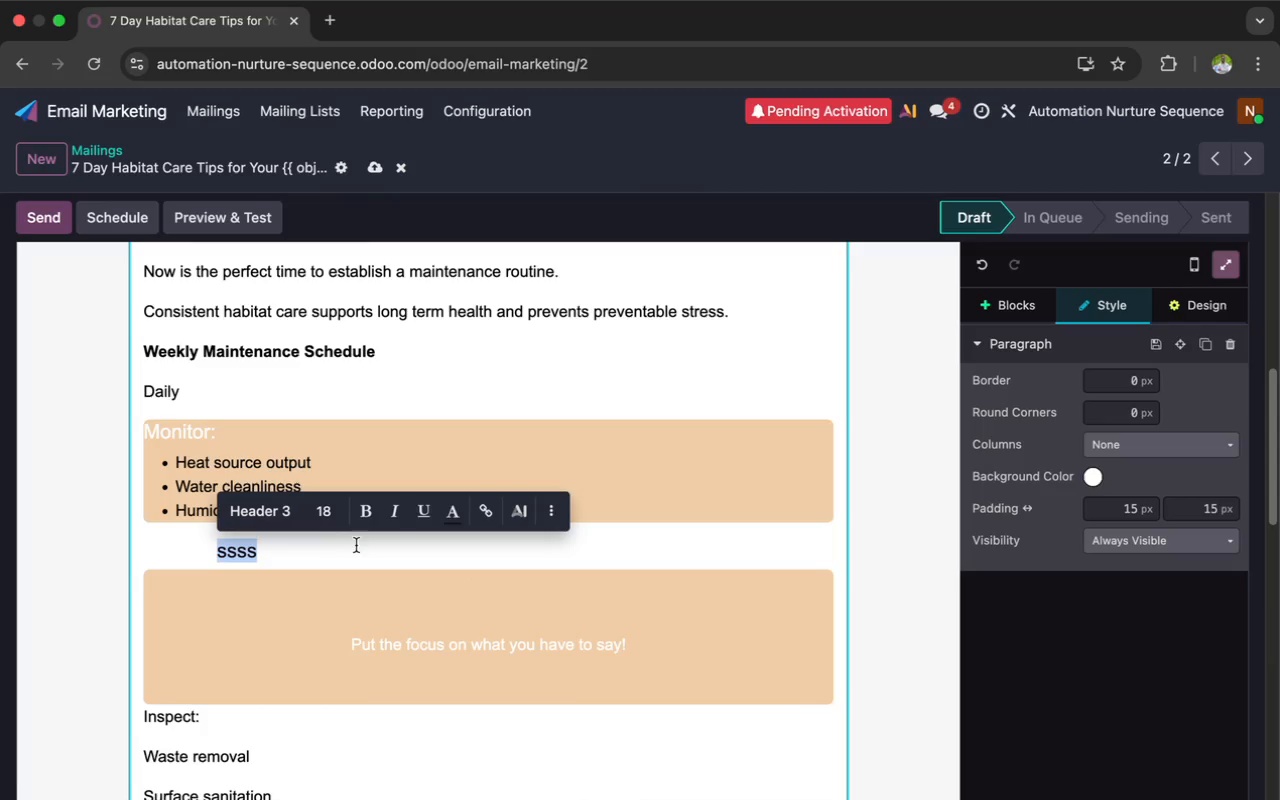 
left_click([326, 544])
 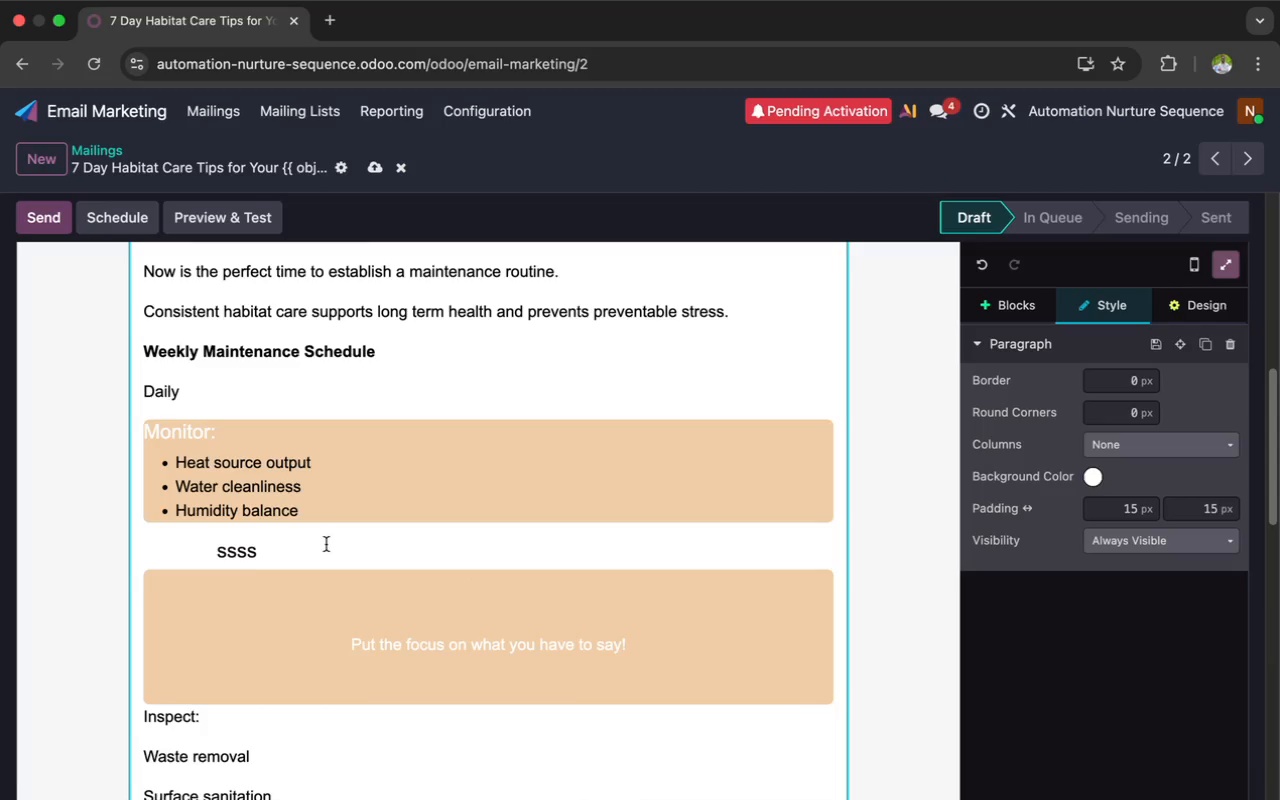 
key(Backspace)
 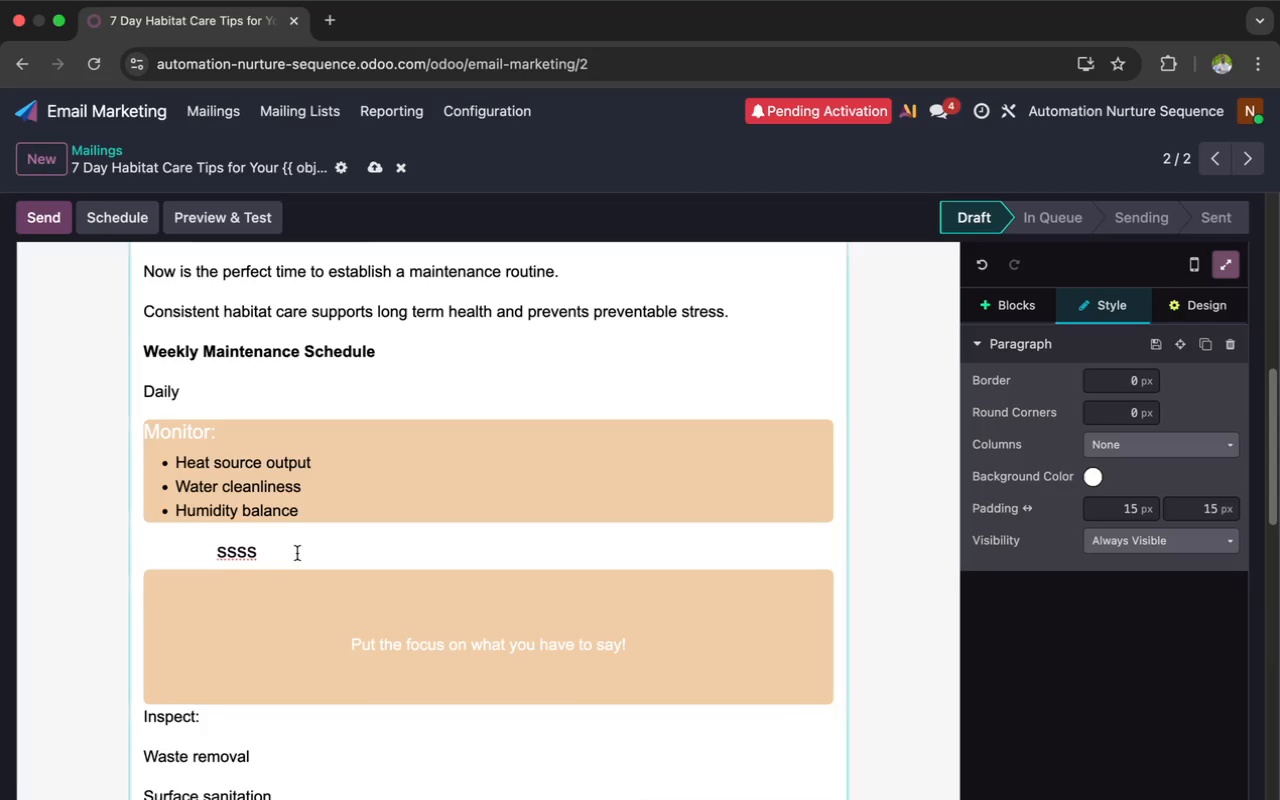 
left_click([269, 551])
 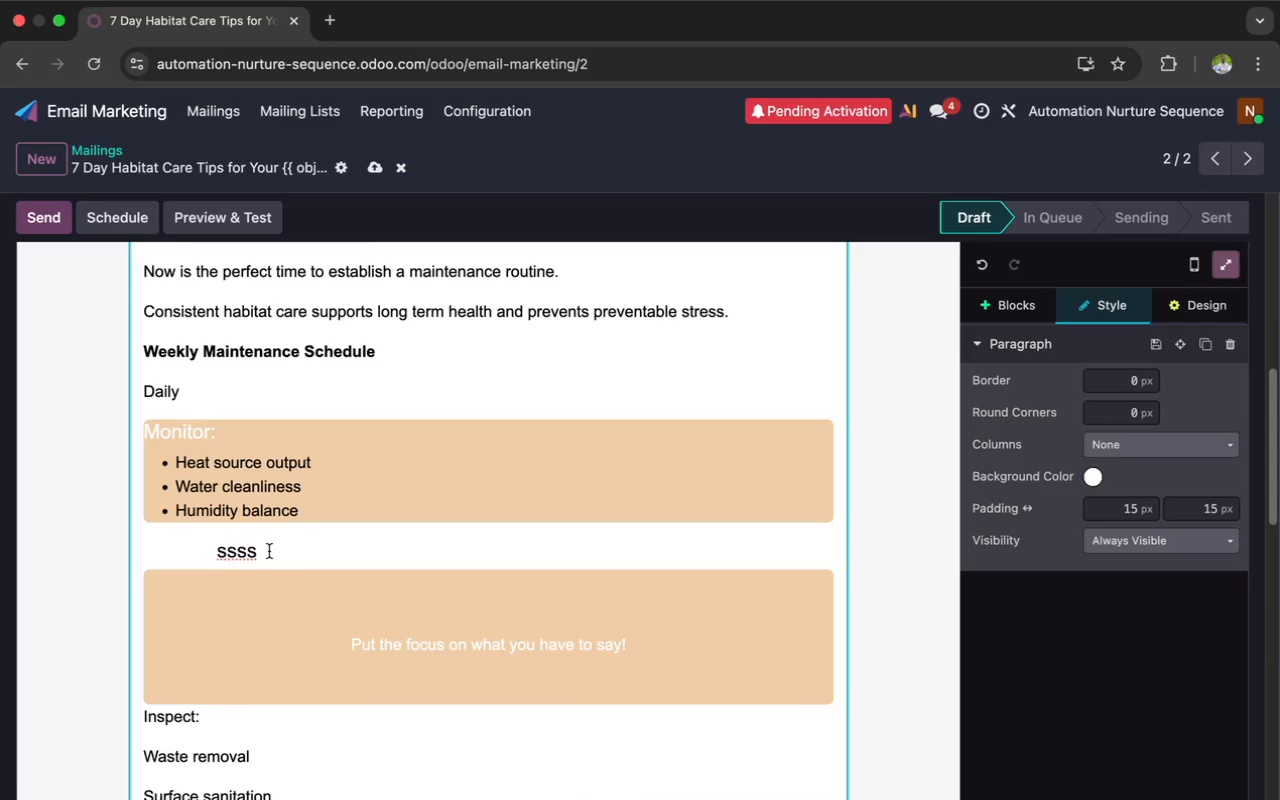 
left_click([269, 551])
 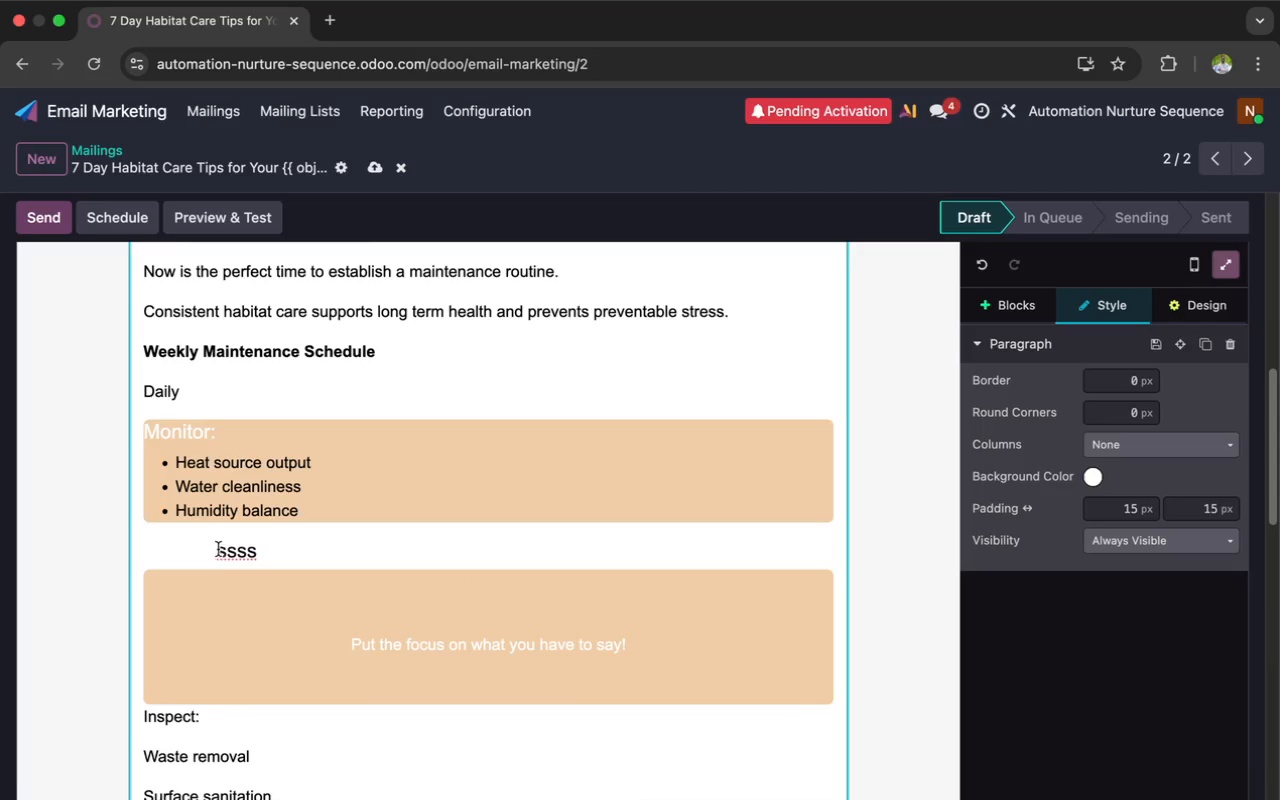 
left_click([198, 550])
 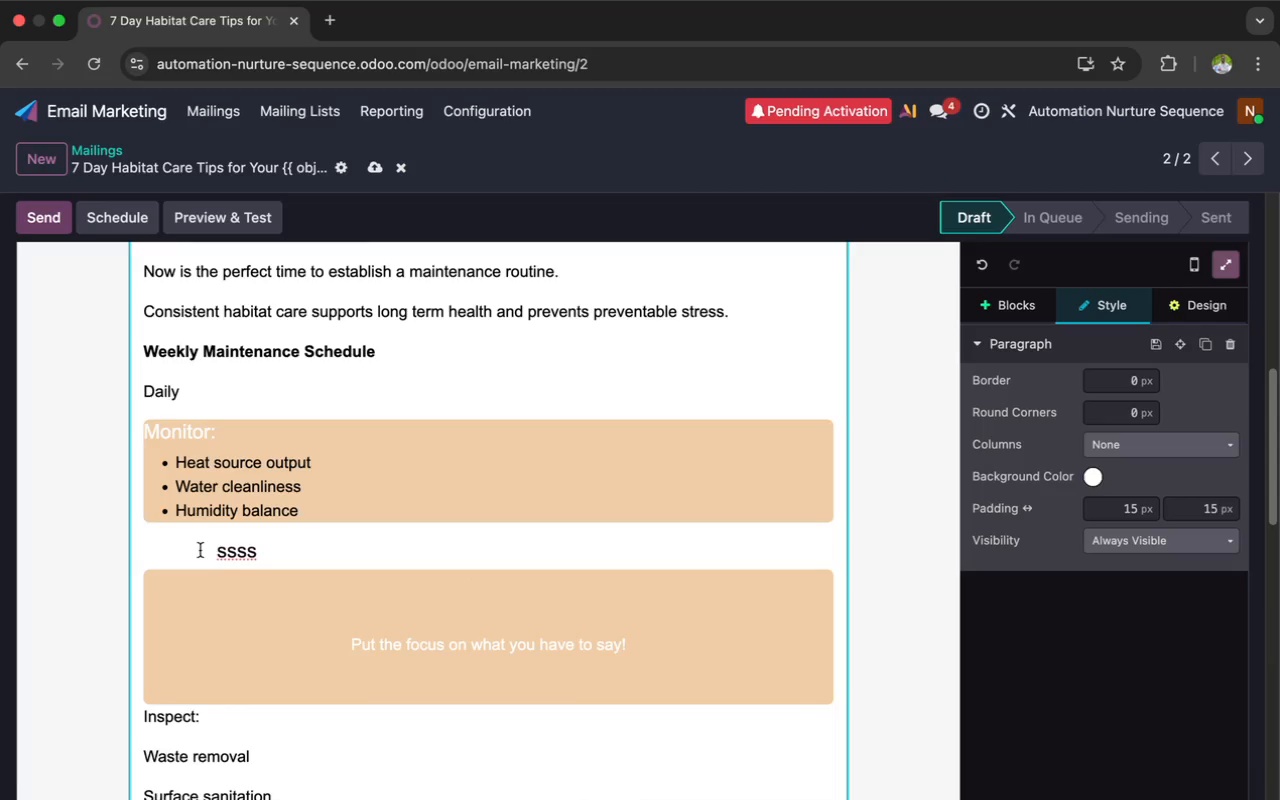 
left_click_drag(start_coordinate=[278, 547], to_coordinate=[180, 550])
 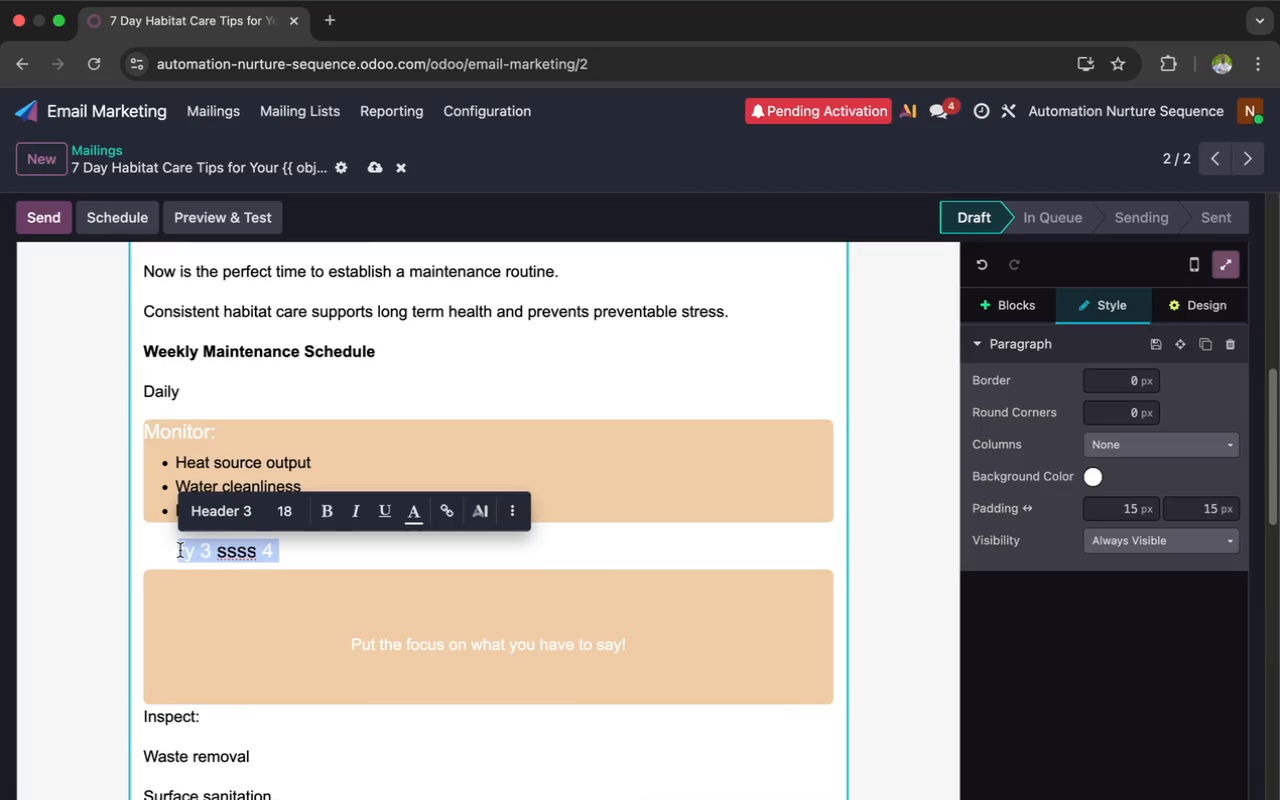 
left_click_drag(start_coordinate=[180, 550], to_coordinate=[284, 548])
 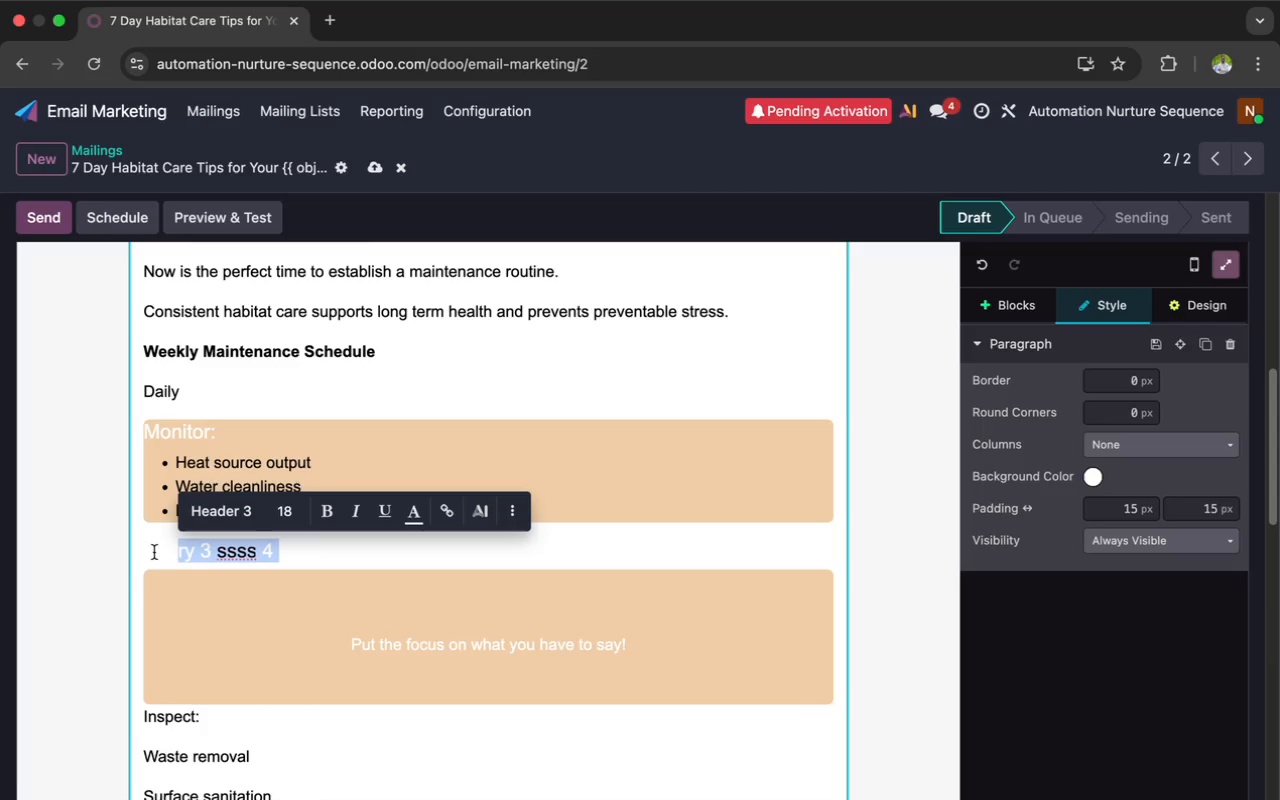 
left_click([118, 550])
 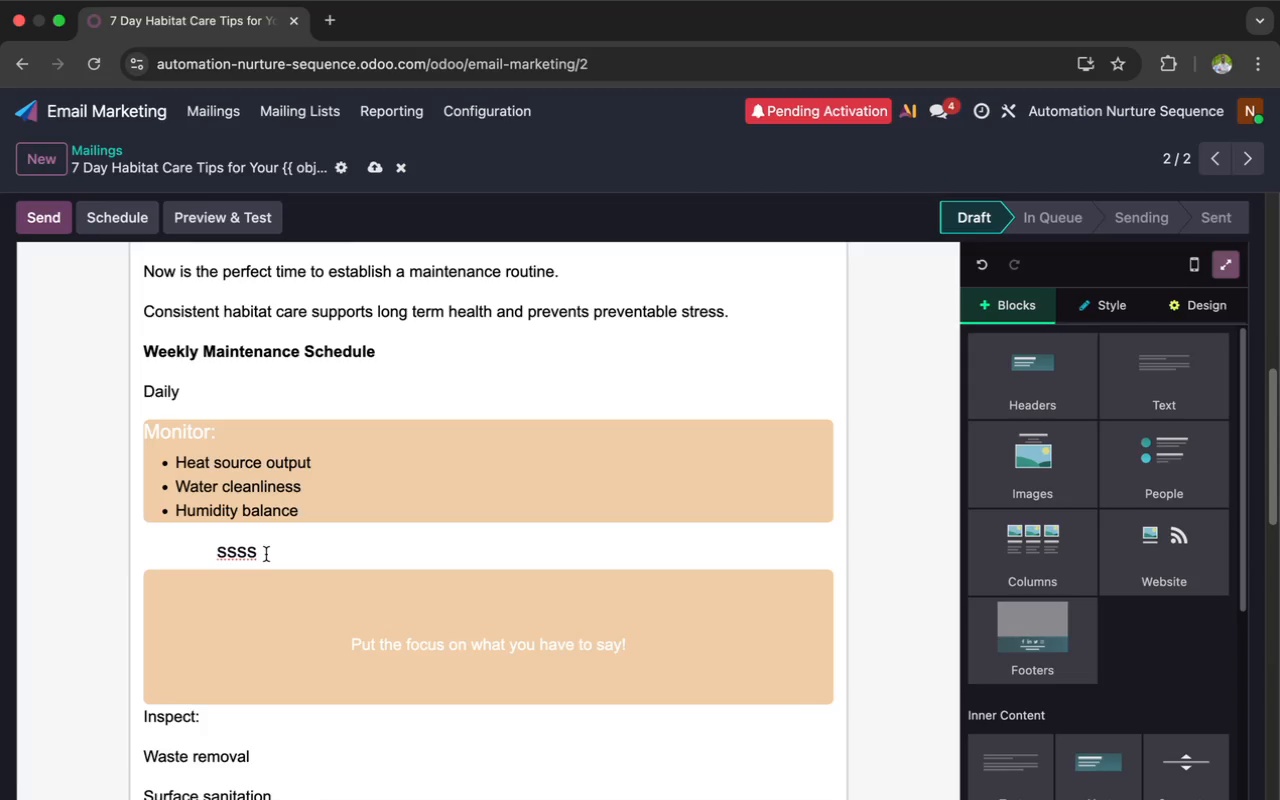 
left_click_drag(start_coordinate=[287, 548], to_coordinate=[54, 545])
 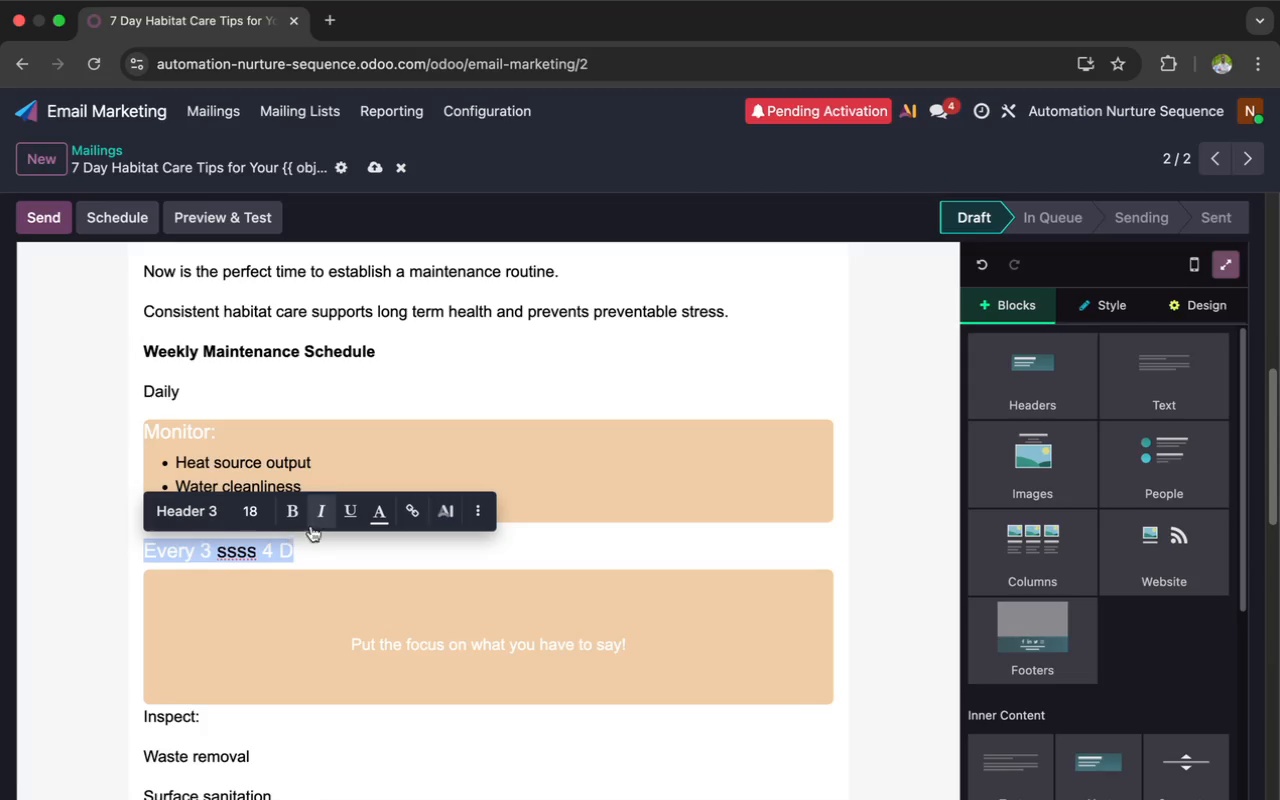 
left_click([382, 522])
 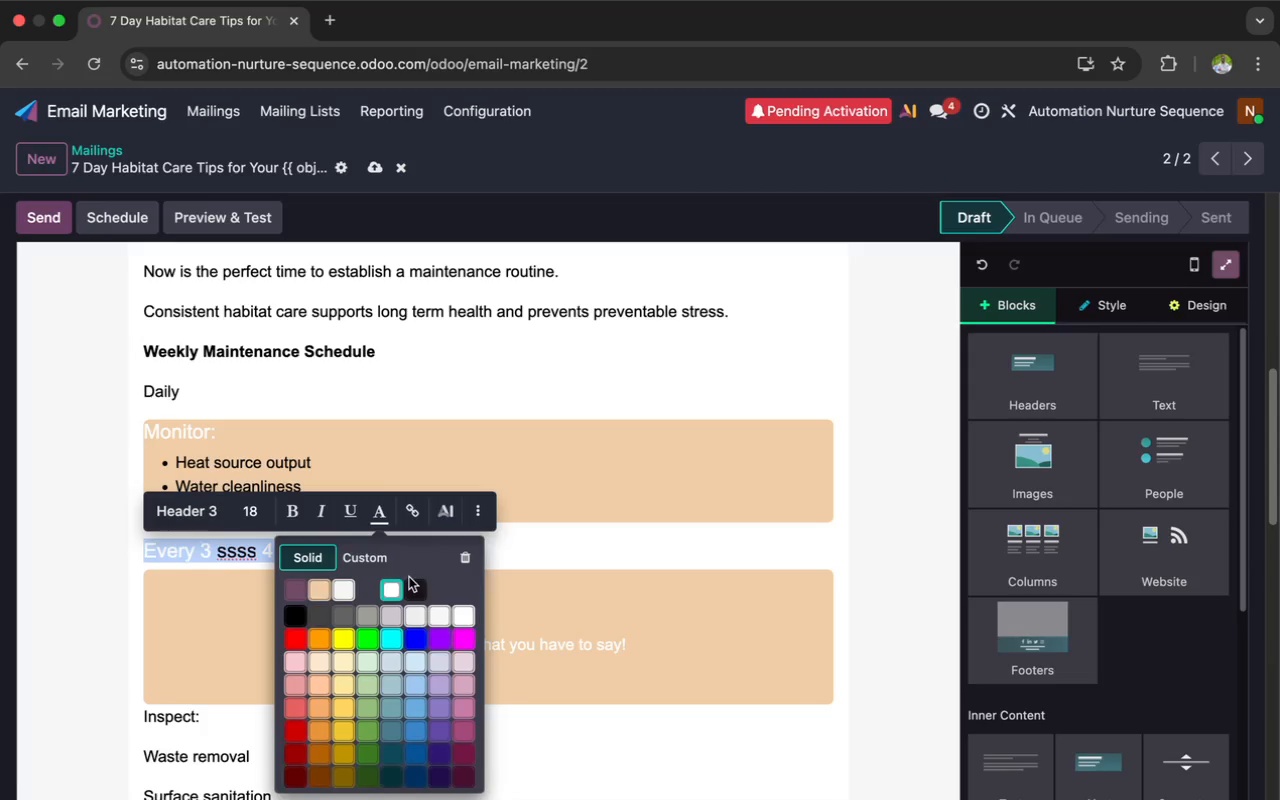 
left_click([412, 587])
 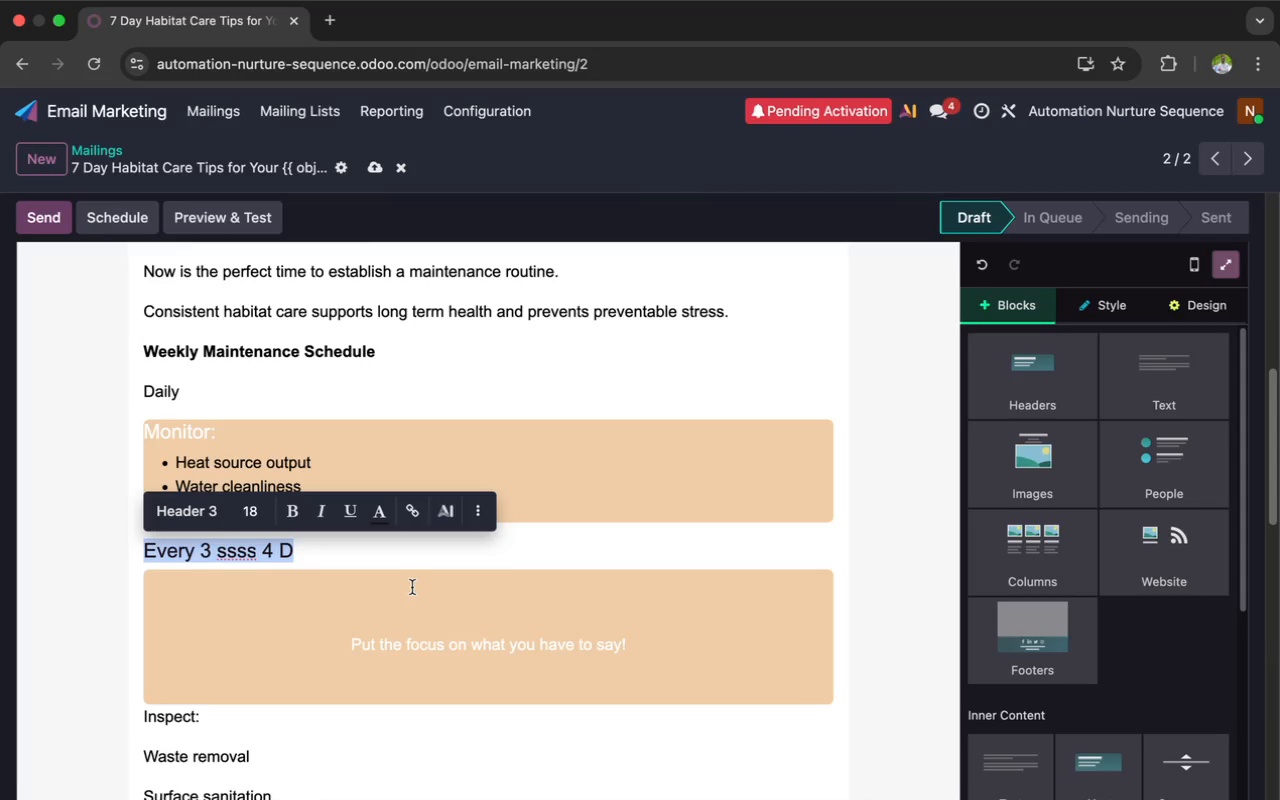 
mouse_move([292, 559])
 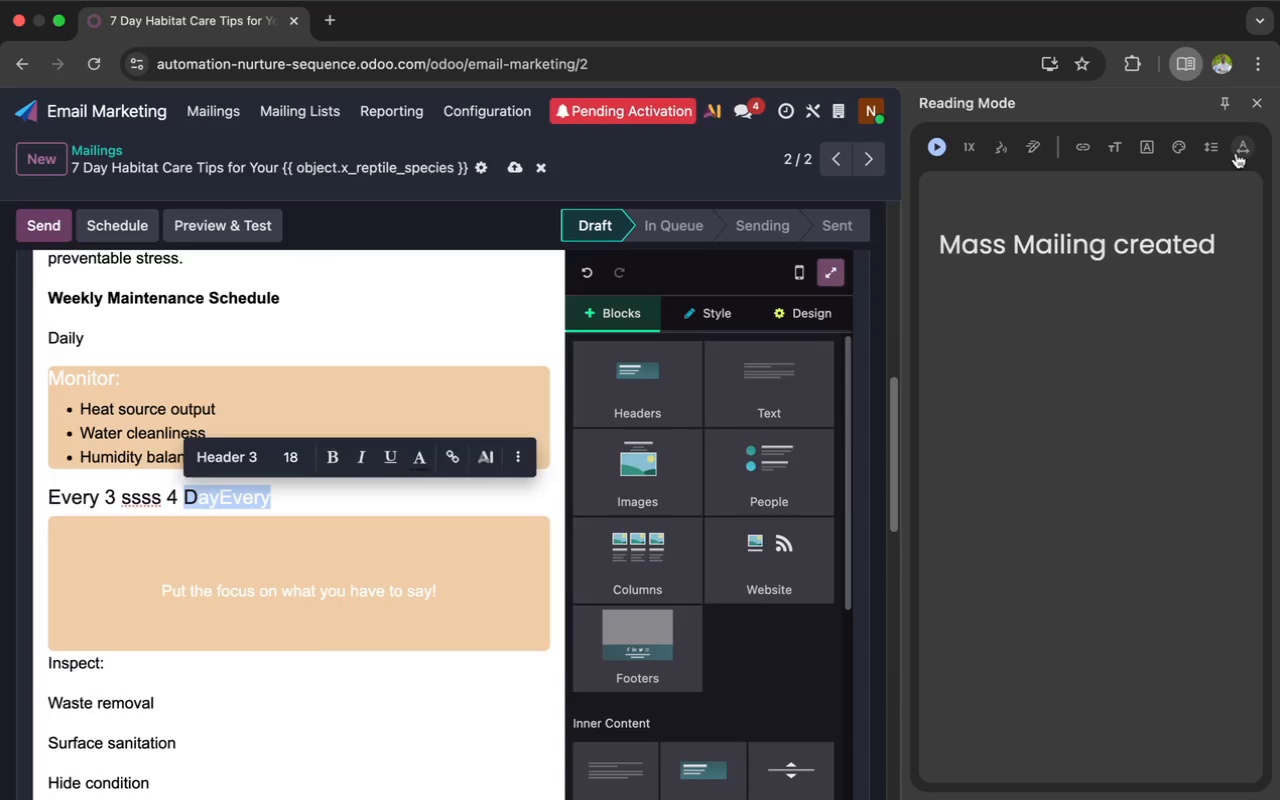 
wait(6.94)
 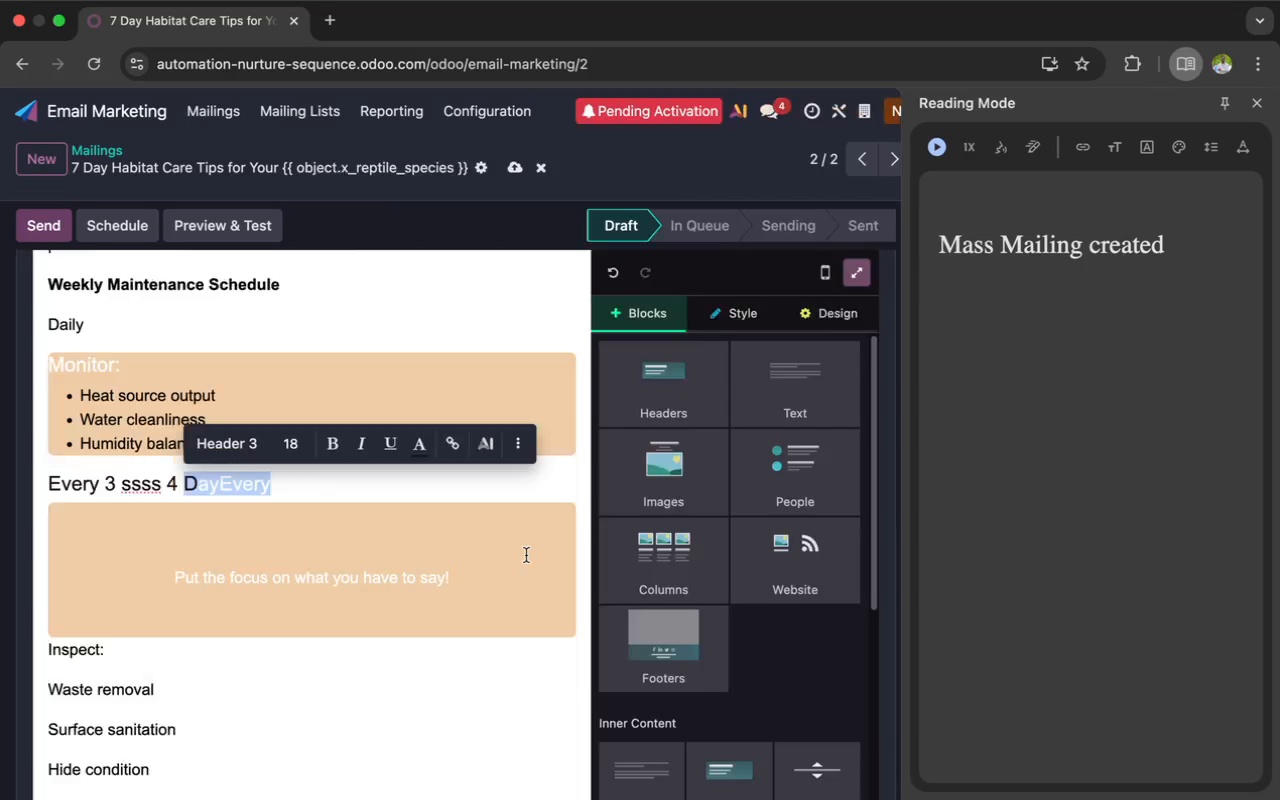 
left_click([1255, 108])
 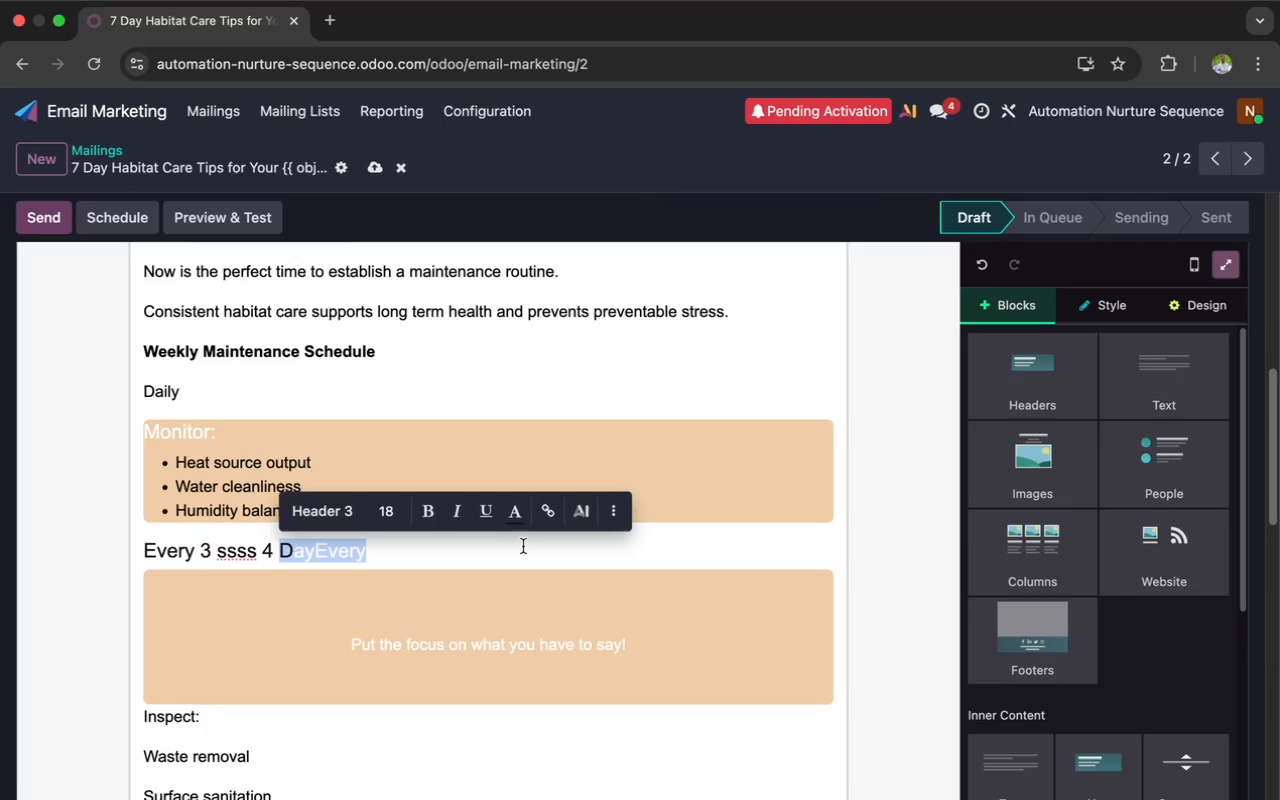 
left_click_drag(start_coordinate=[650, 550], to_coordinate=[133, 551])
 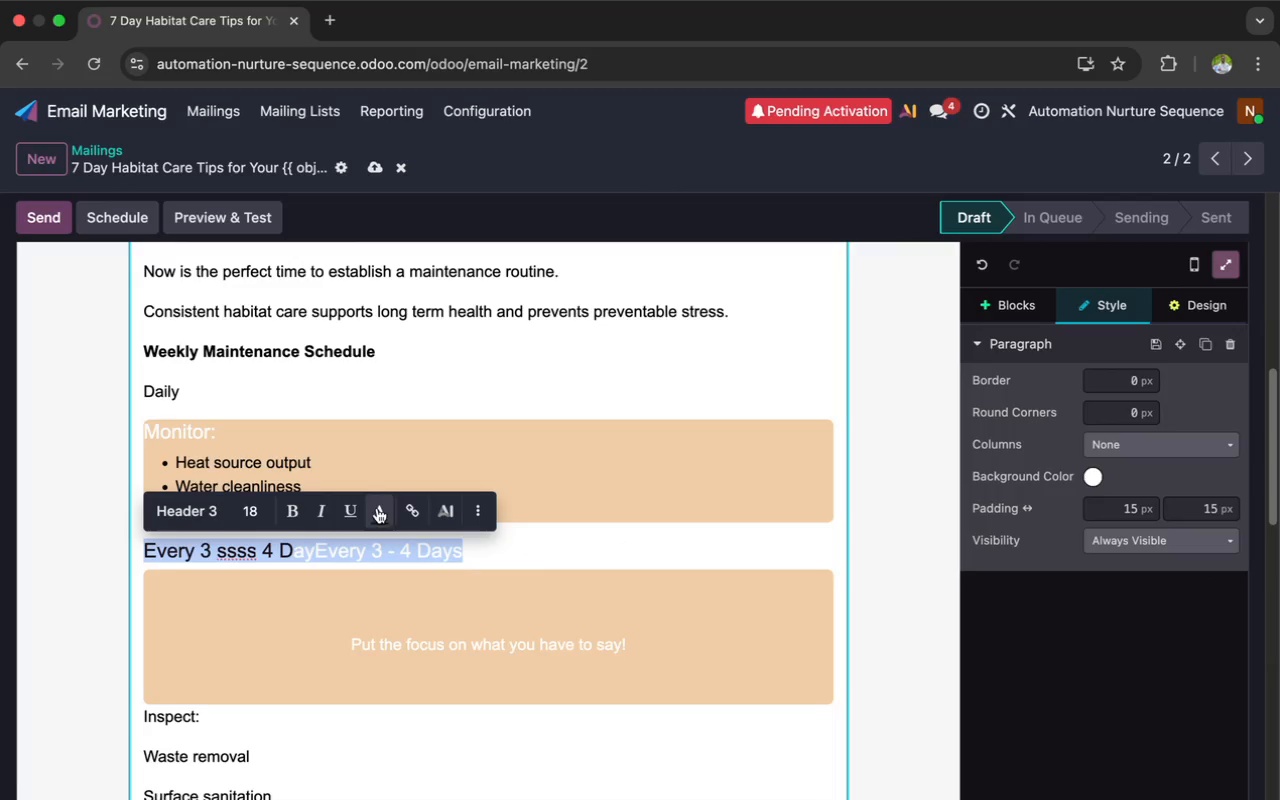 
left_click([377, 514])
 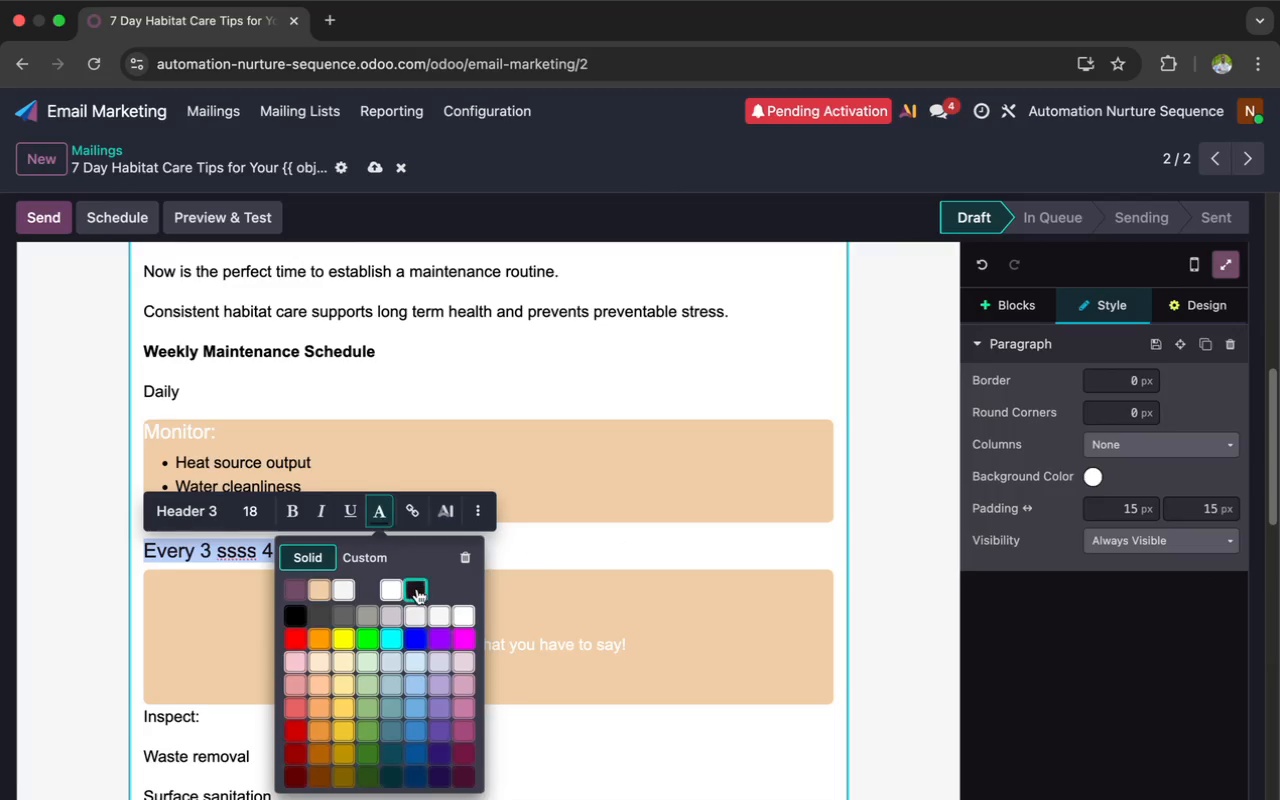 
left_click([417, 590])
 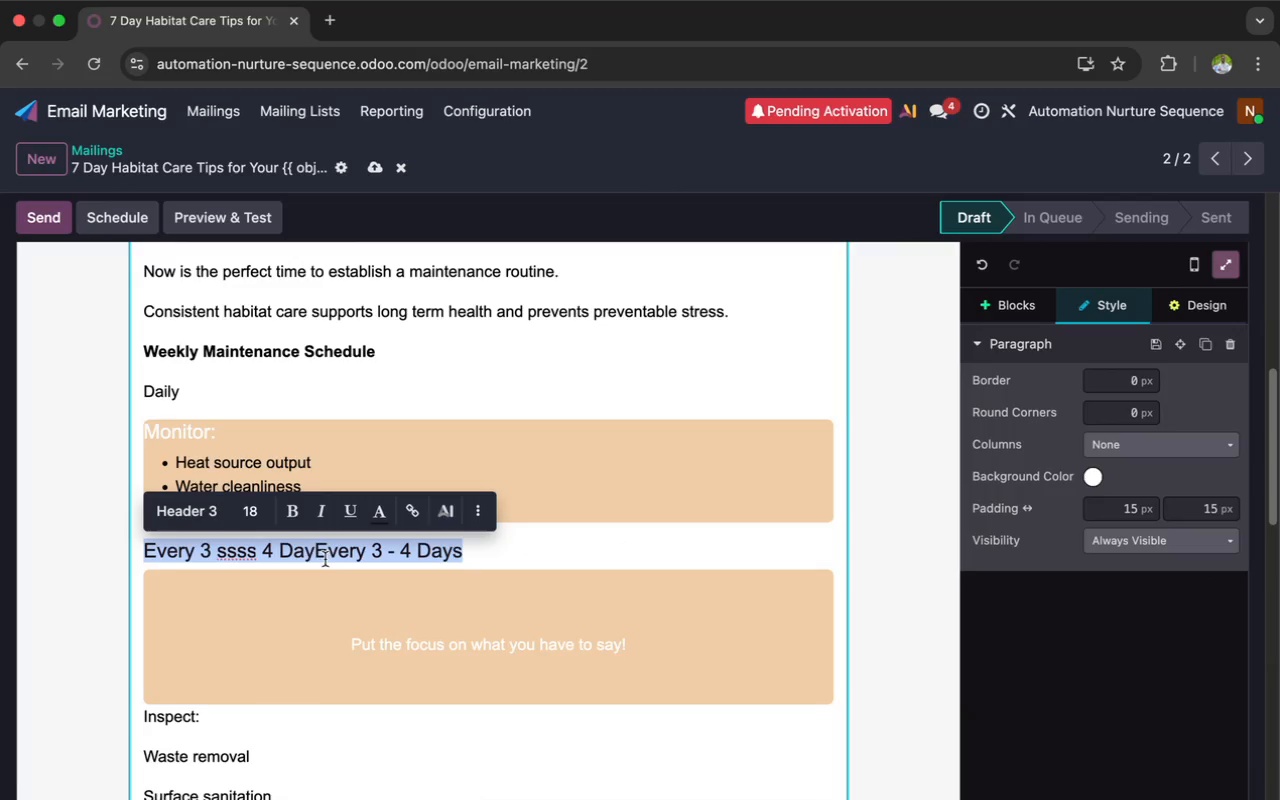 
left_click([314, 548])
 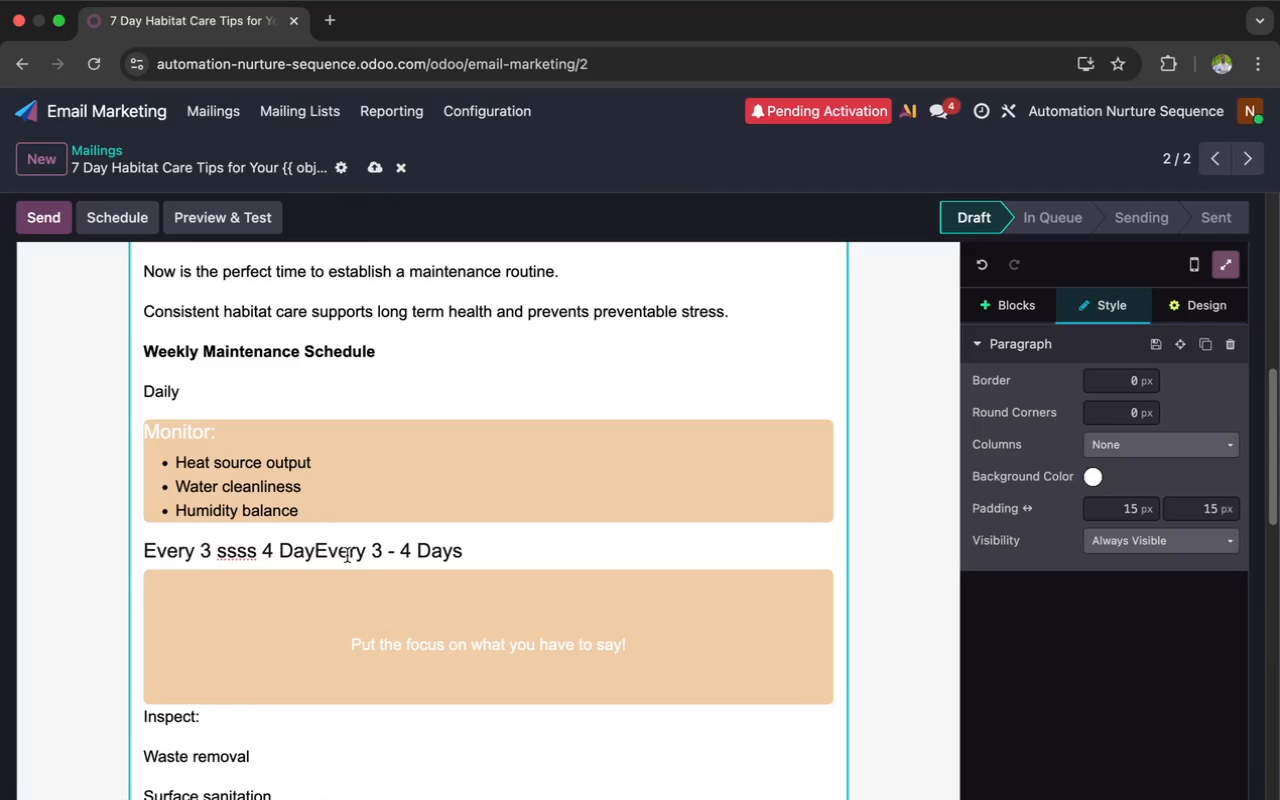 
key(Backspace)
 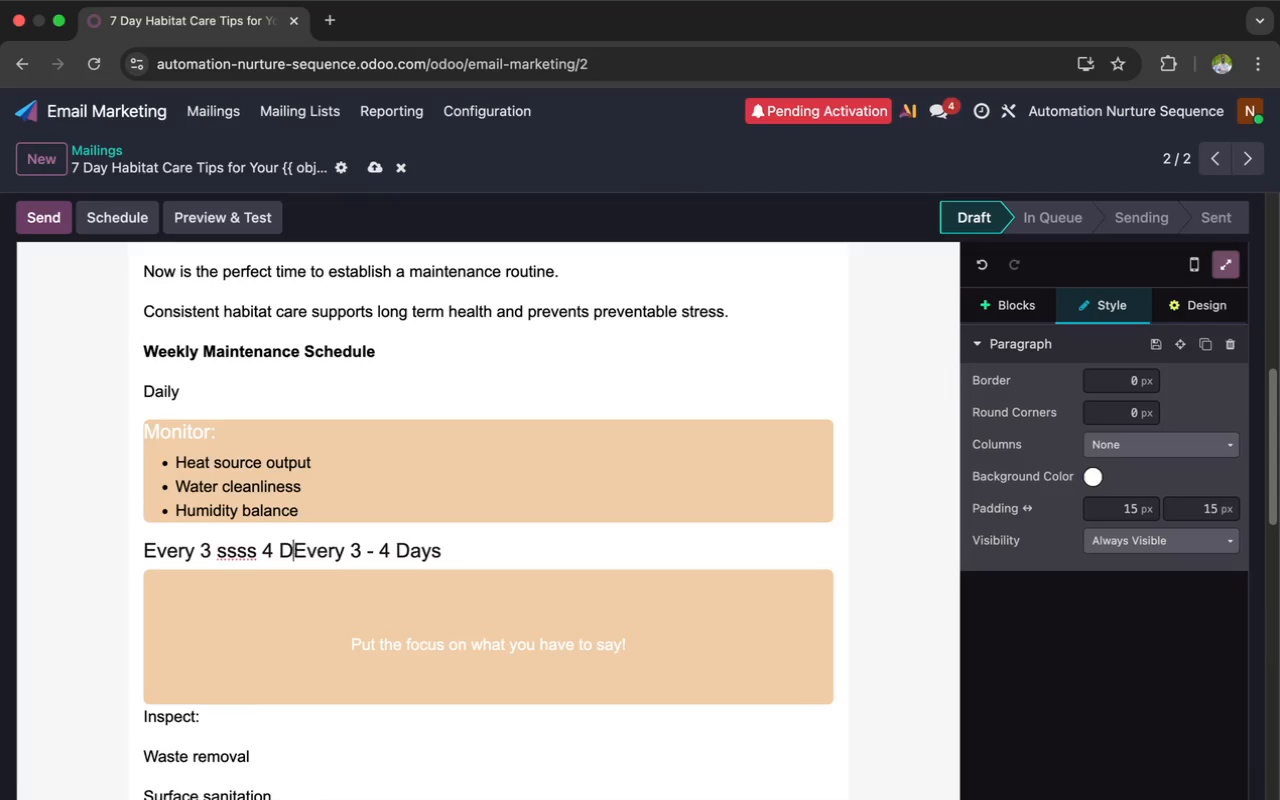 
key(Backspace)
 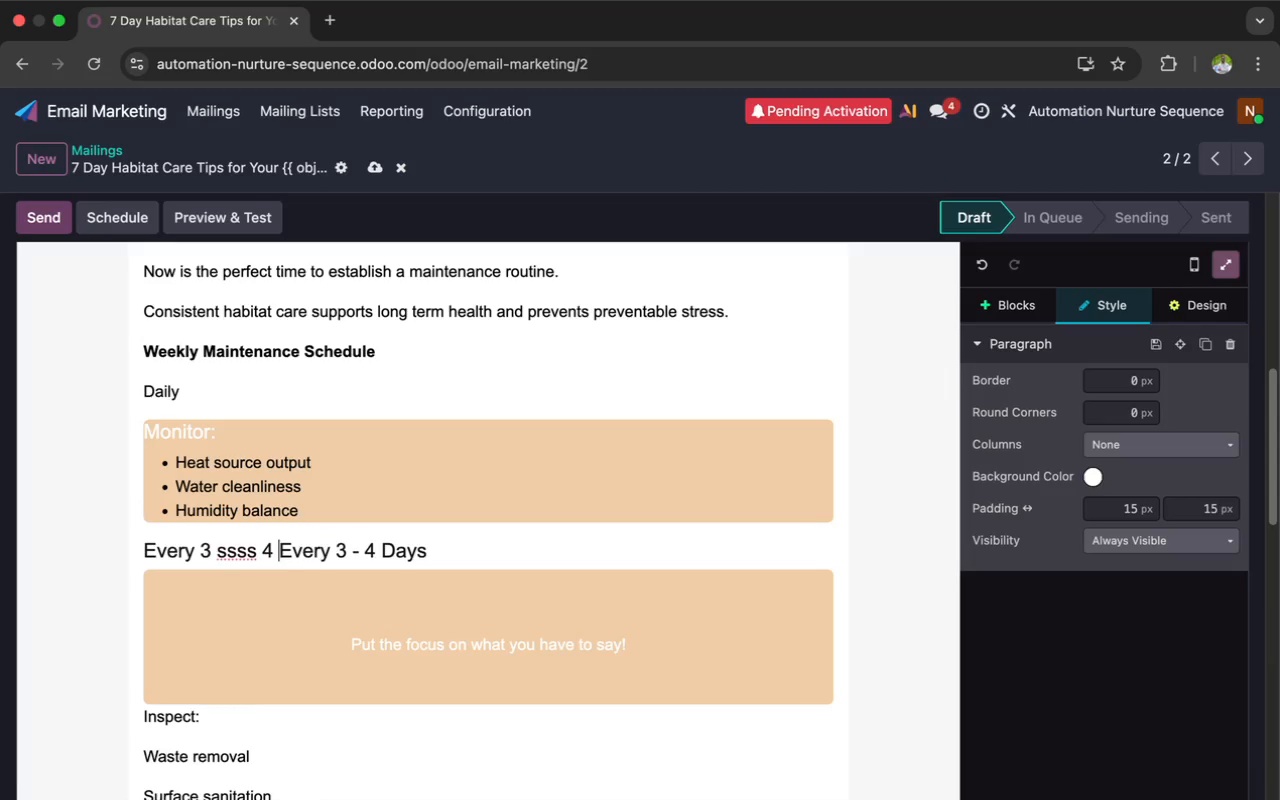 
key(Backspace)
 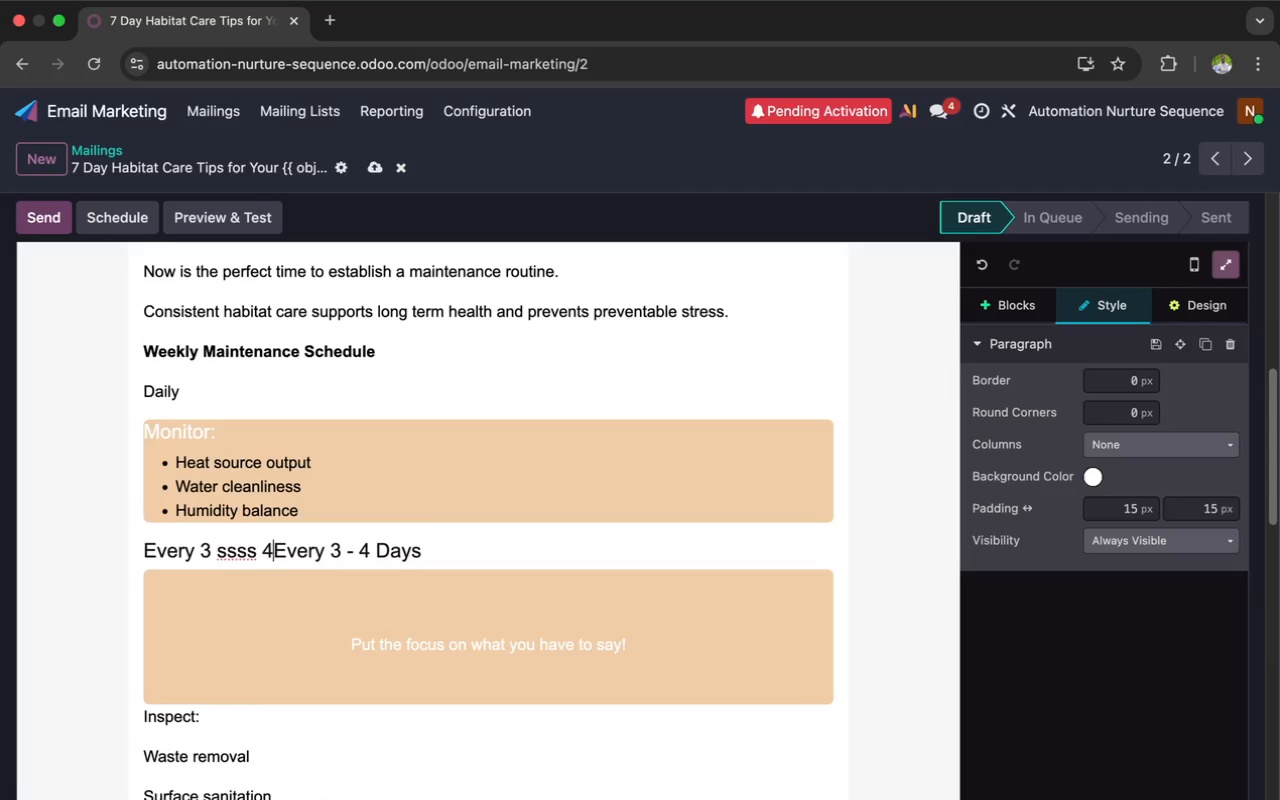 
key(Backspace)
 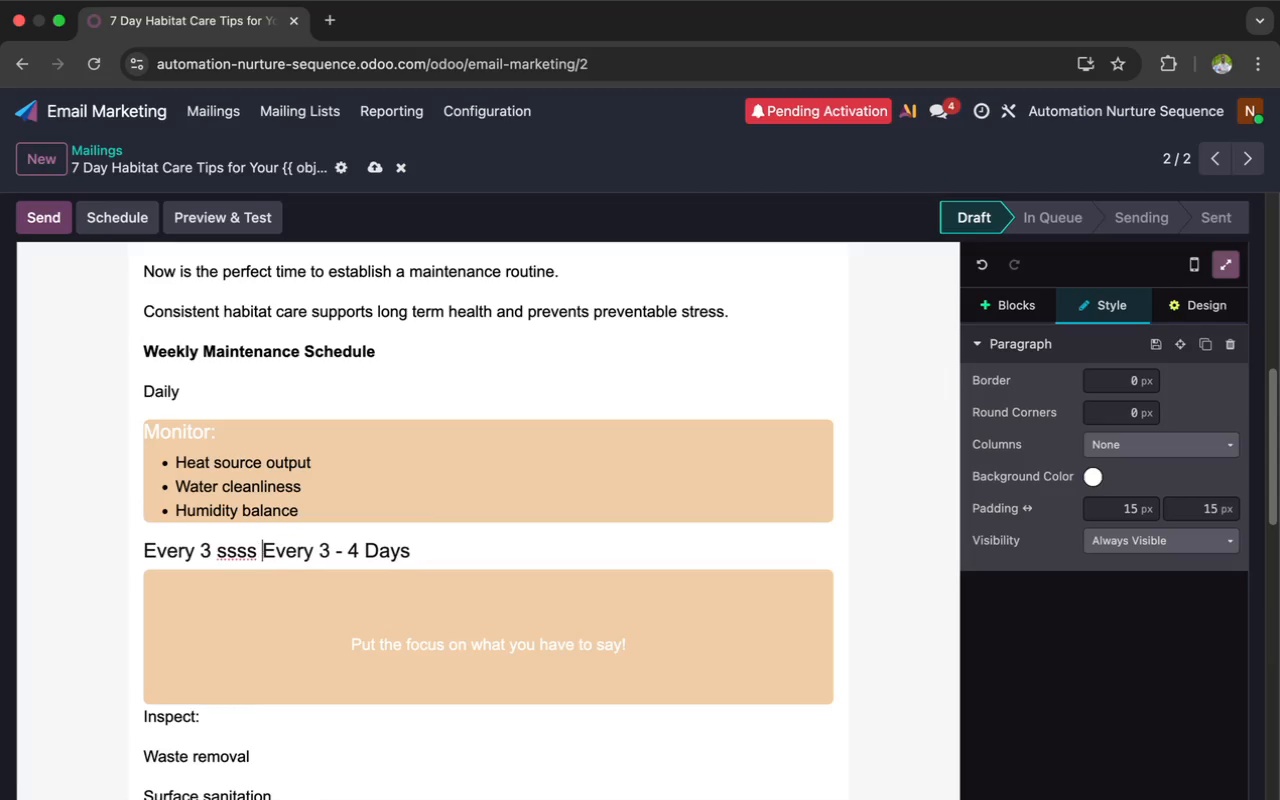 
key(Backspace)
 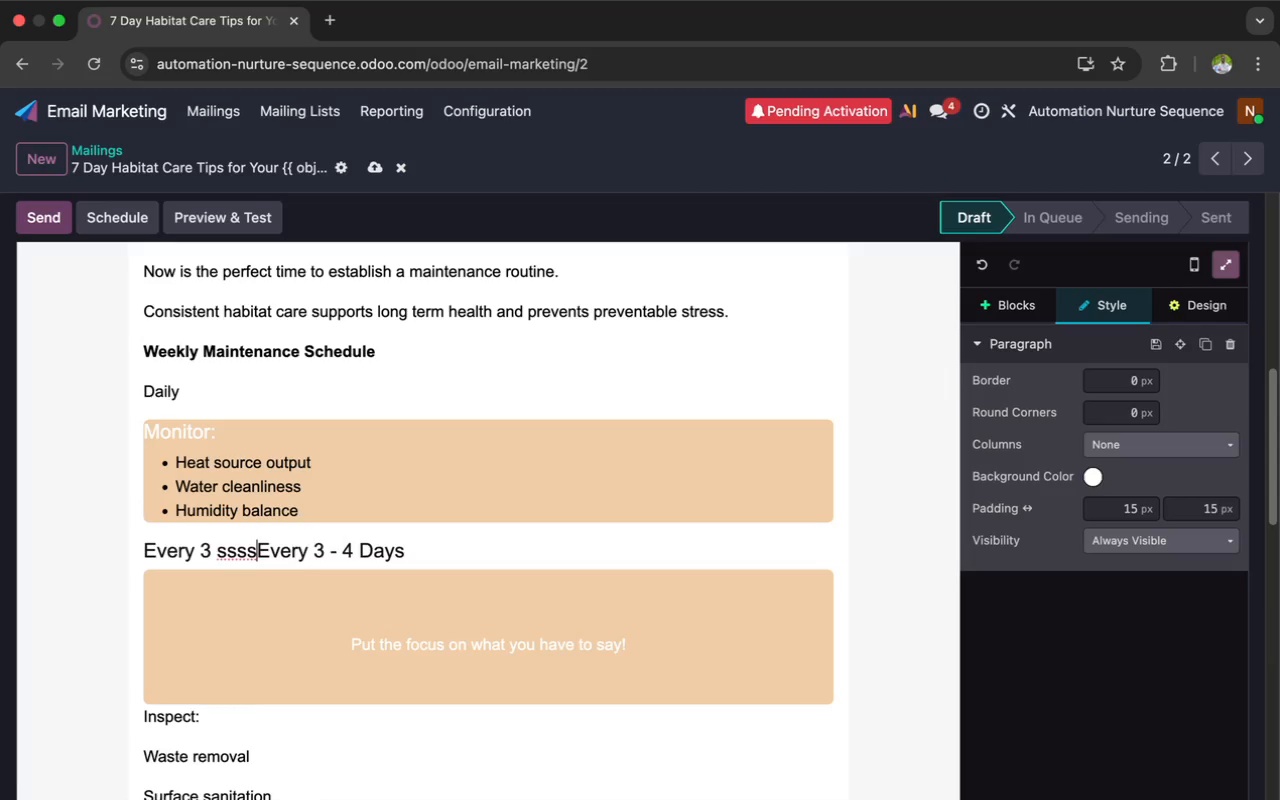 
key(Backspace)
 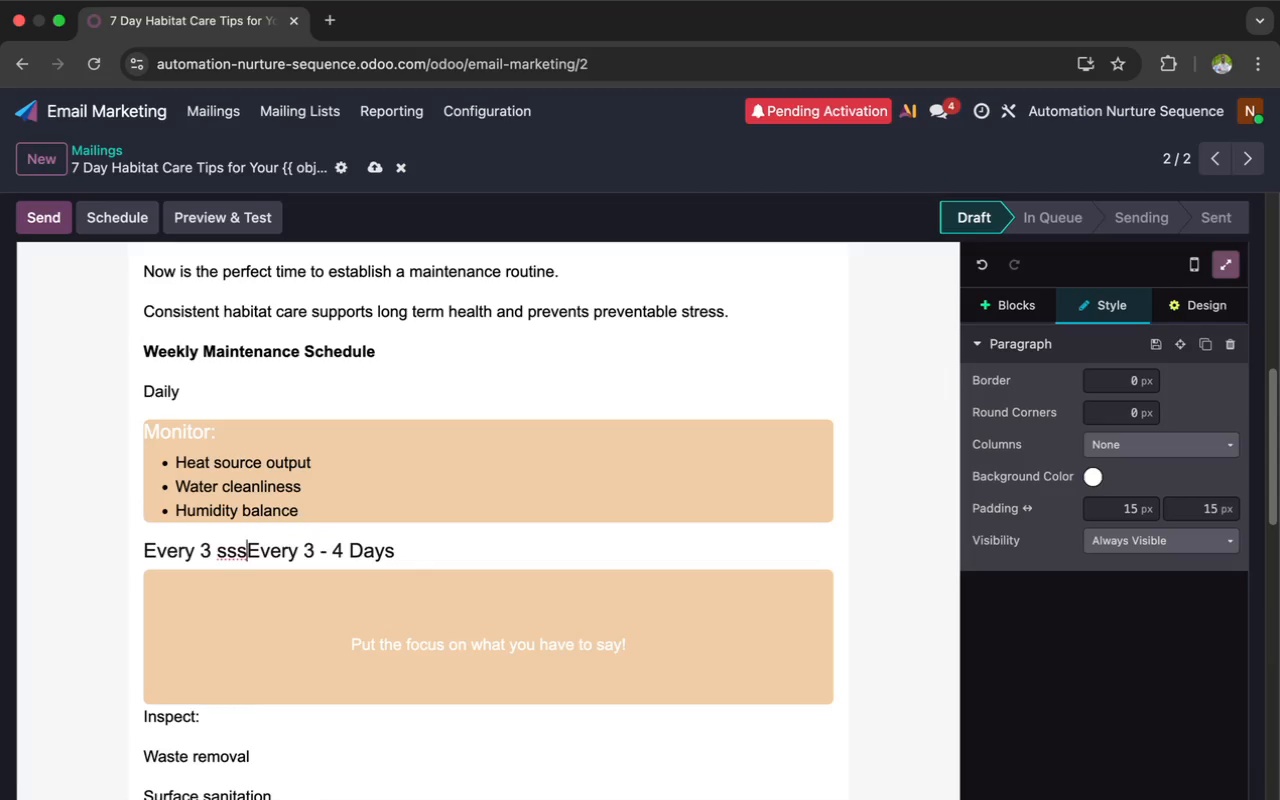 
key(Backspace)
 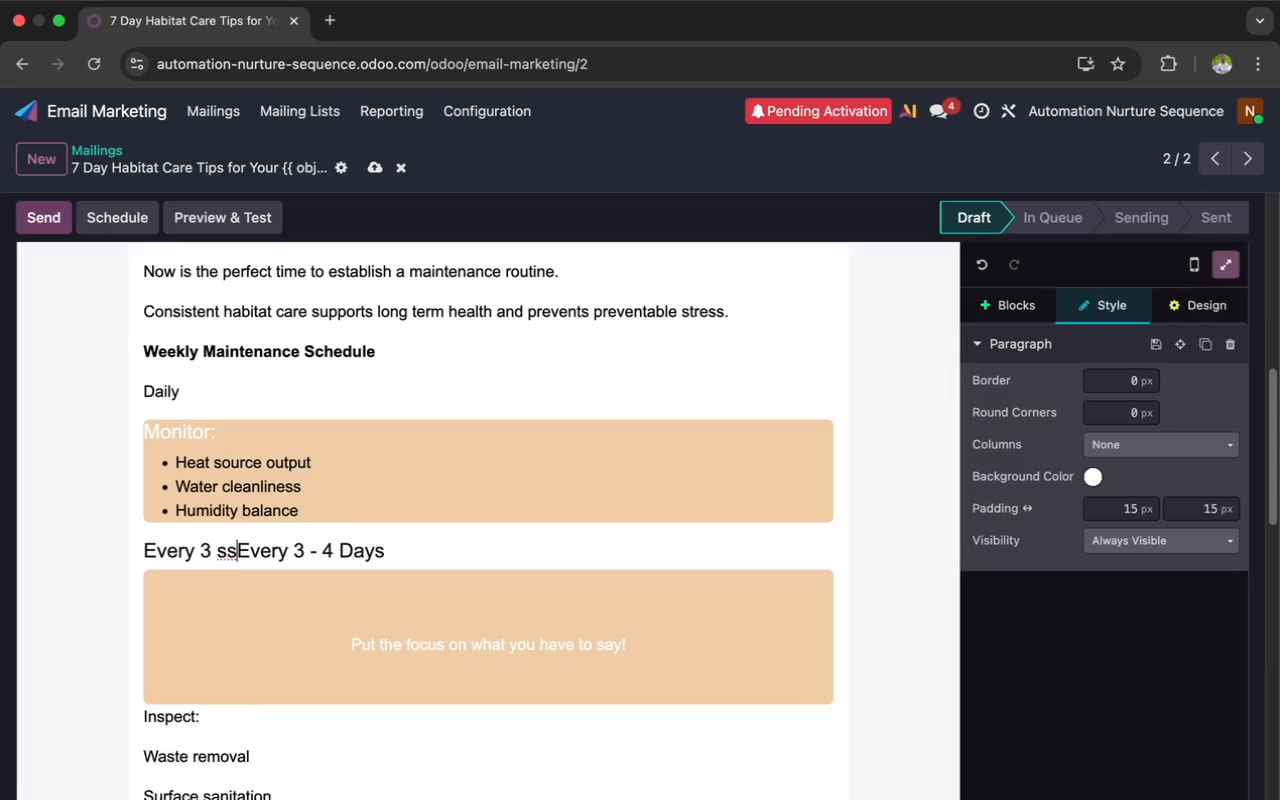 
key(Backspace)
 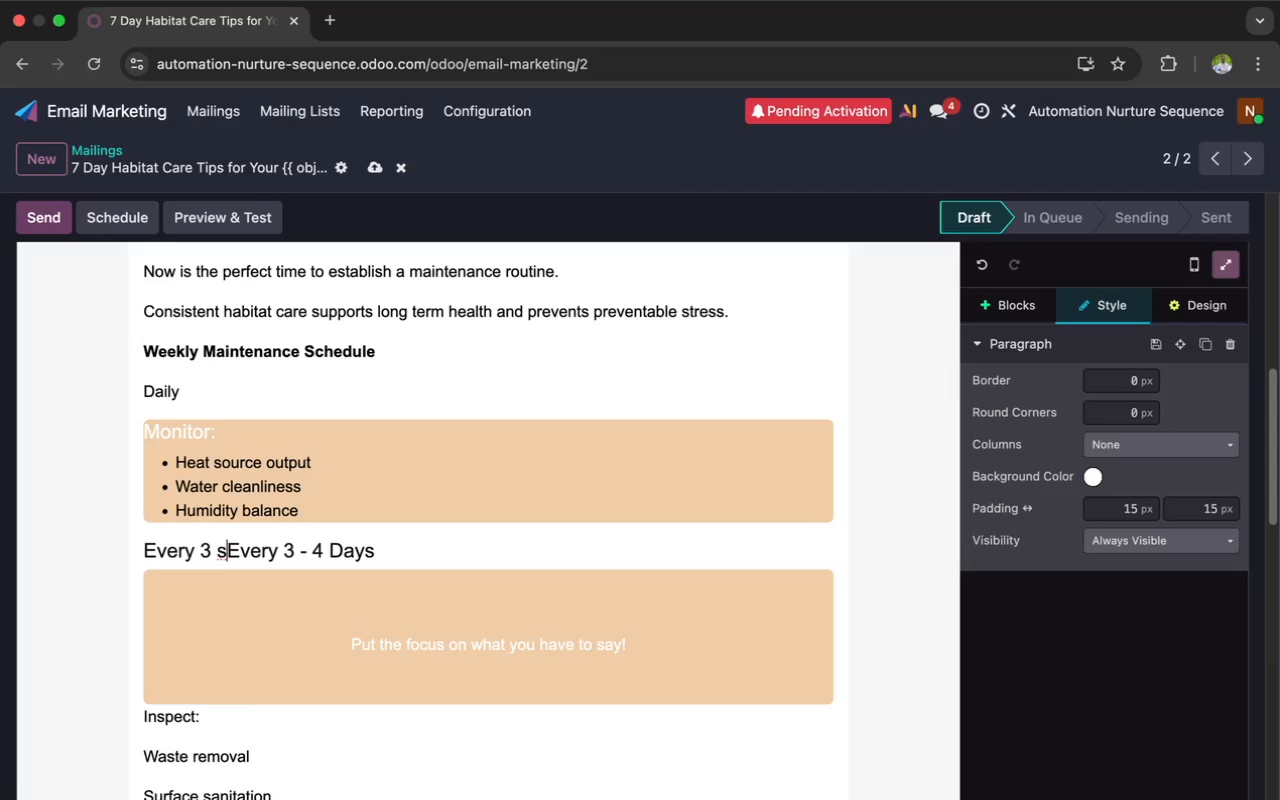 
key(Backspace)
 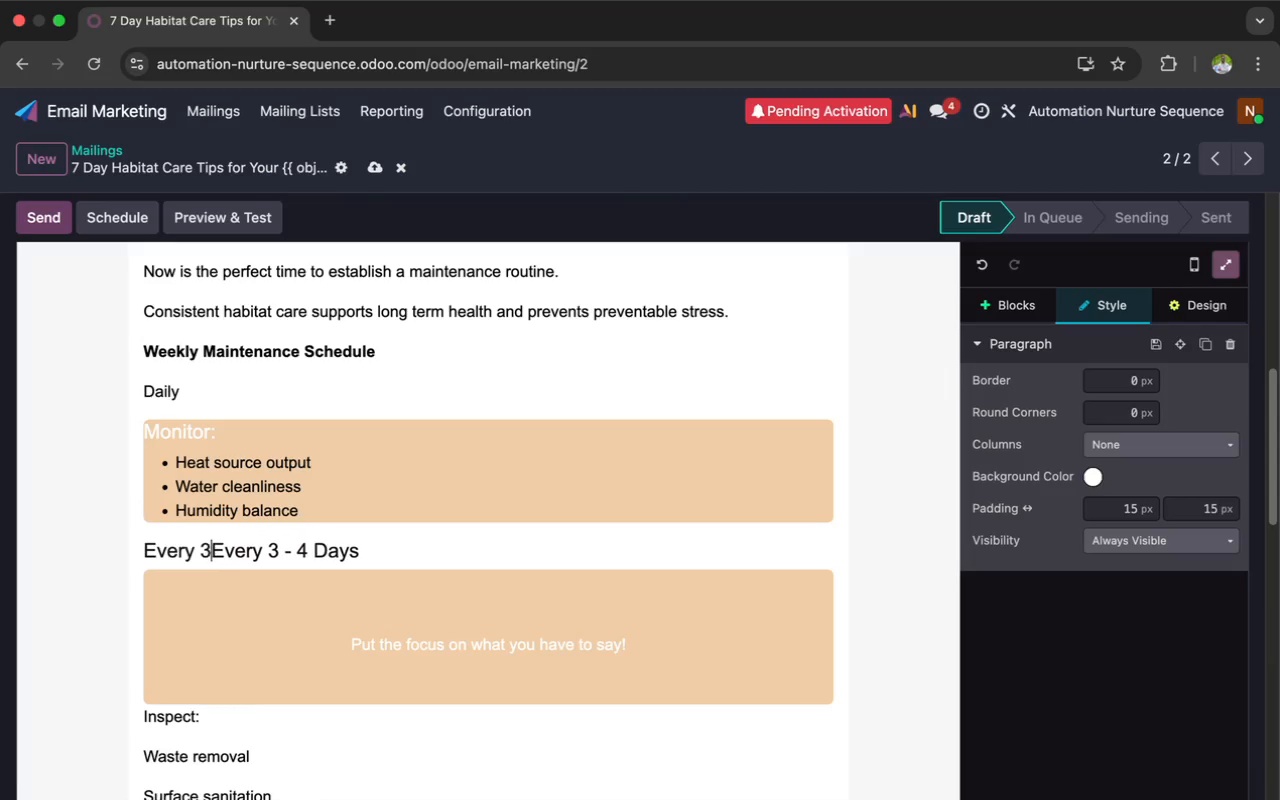 
key(Backspace)
 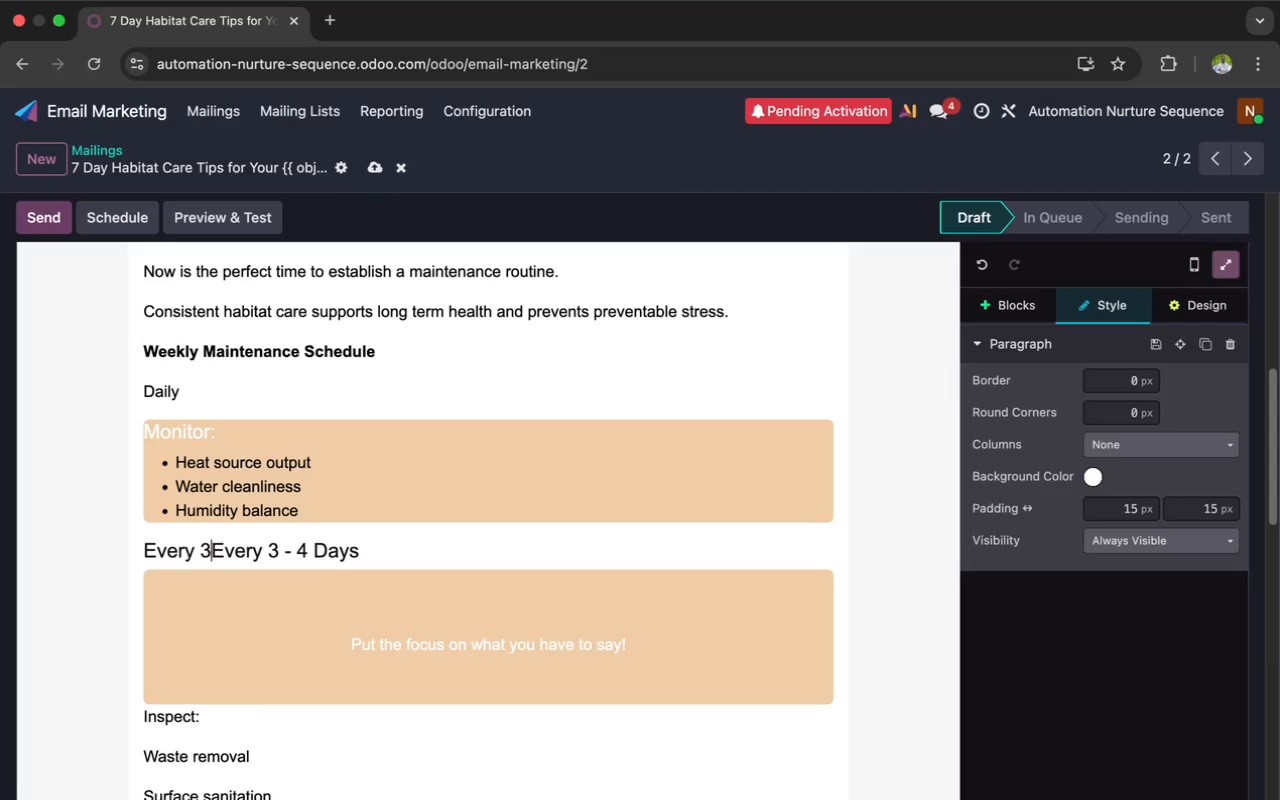 
key(Backspace)
 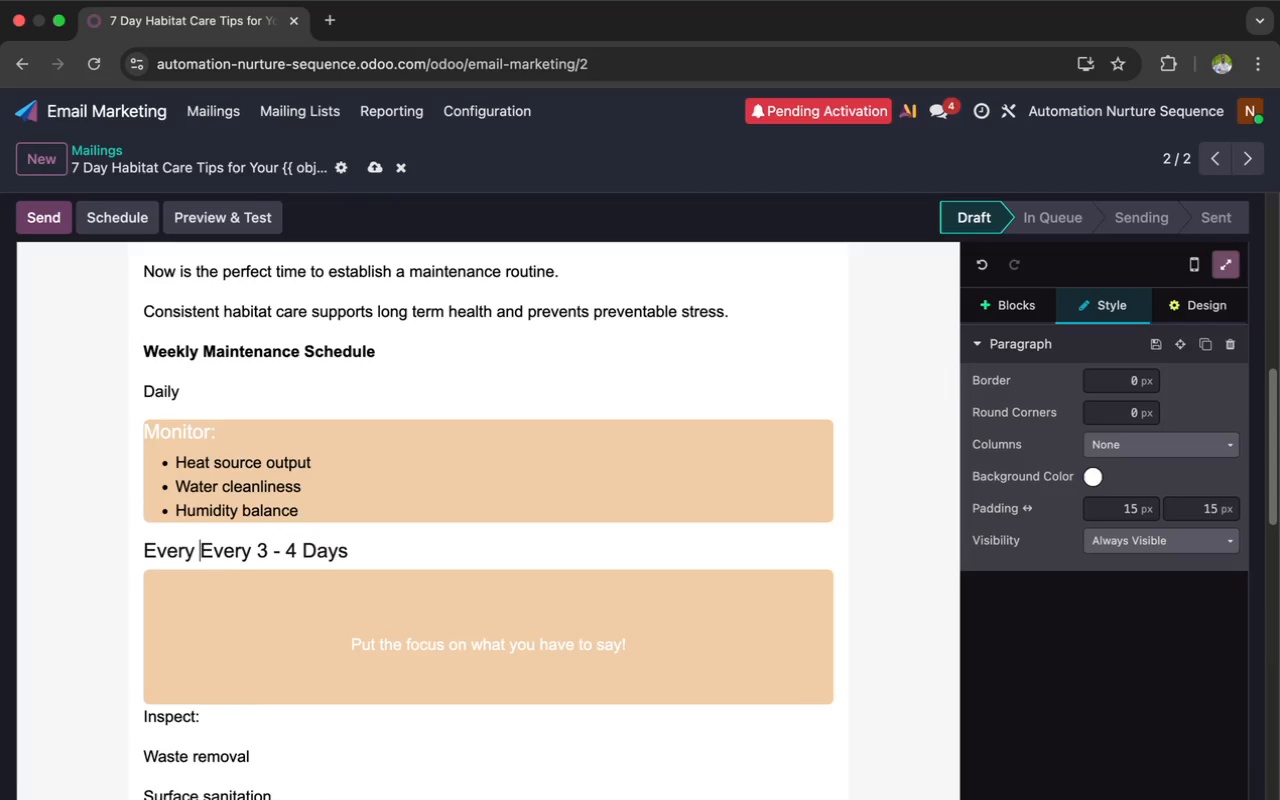 
key(Backspace)
 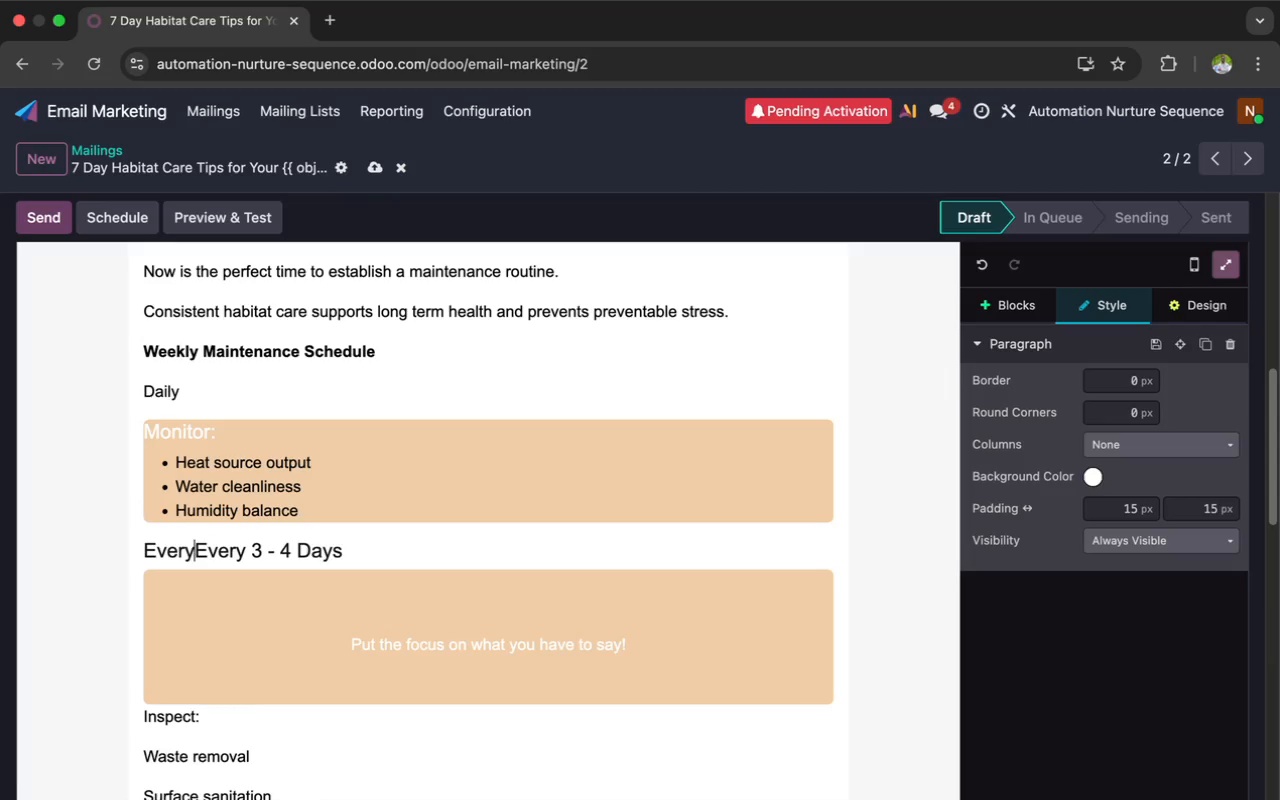 
key(Backspace)
 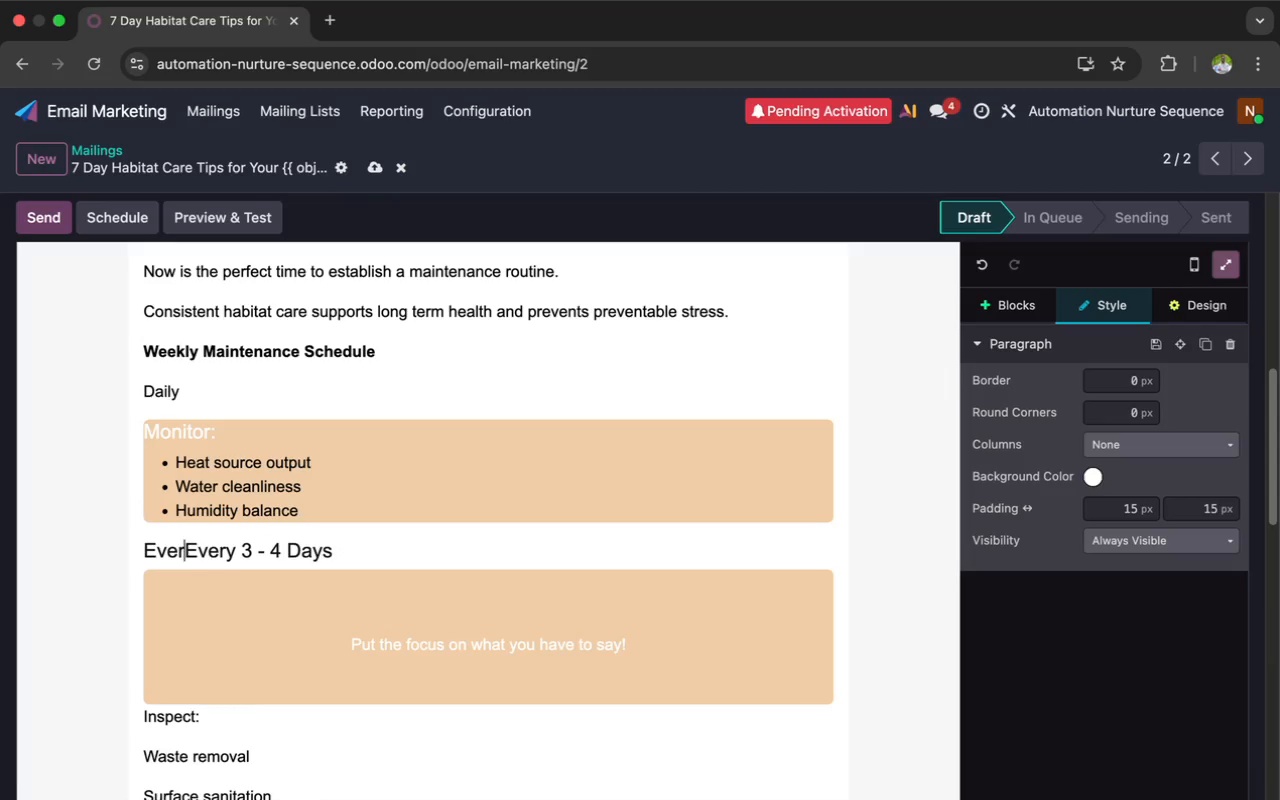 
key(Backspace)
 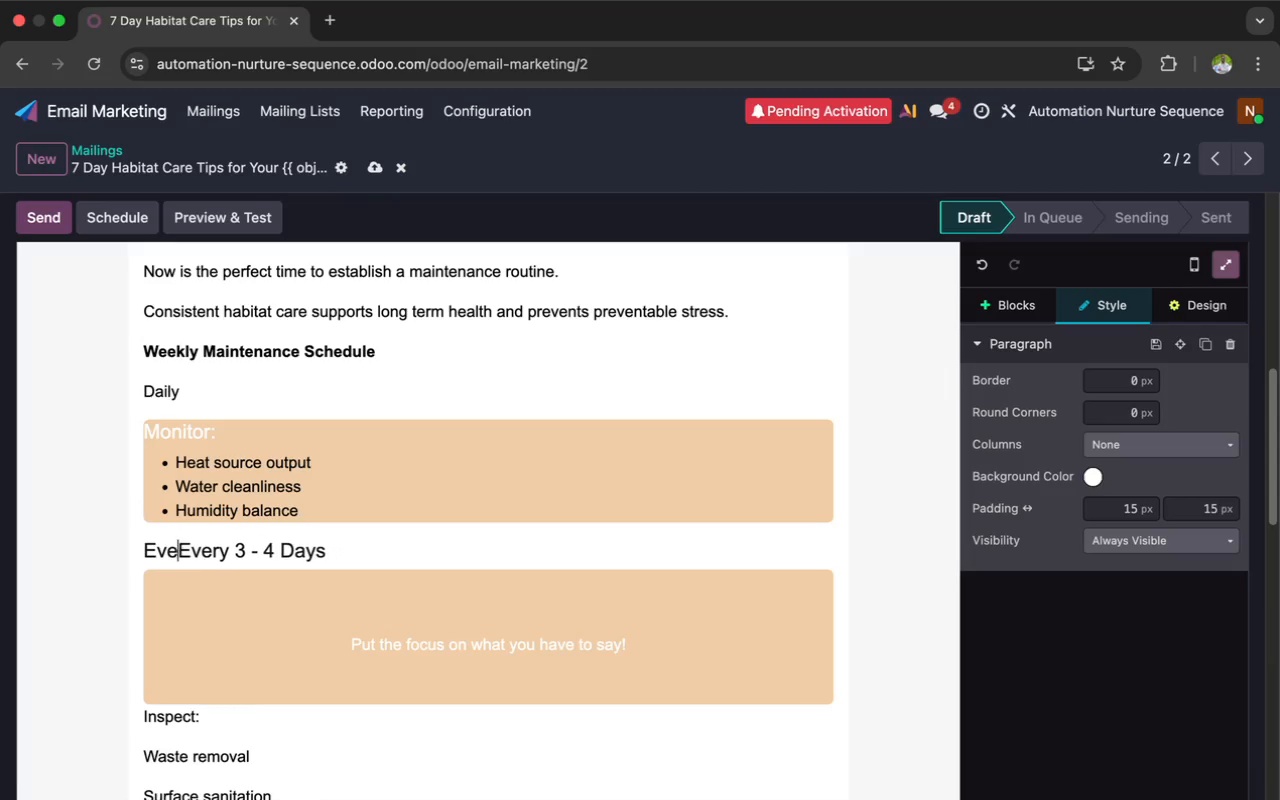 
key(Backspace)
 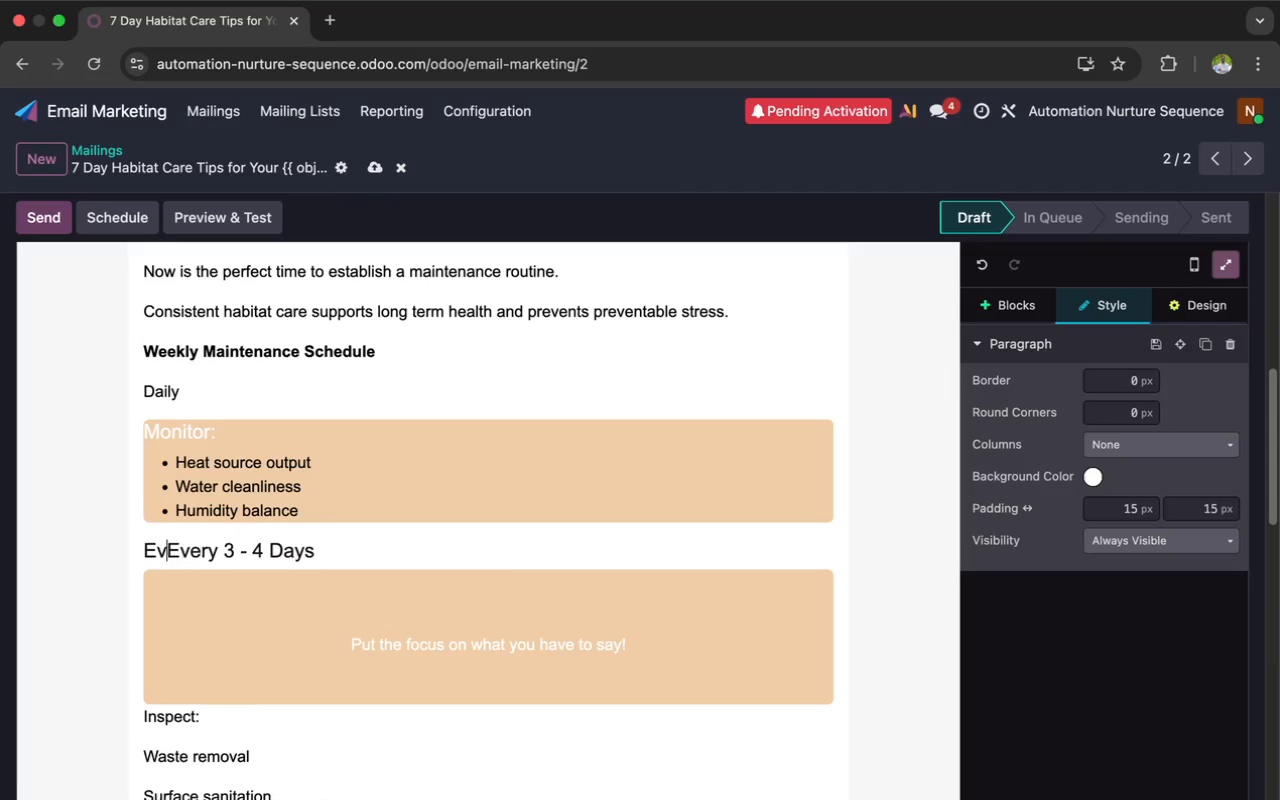 
key(Backspace)
 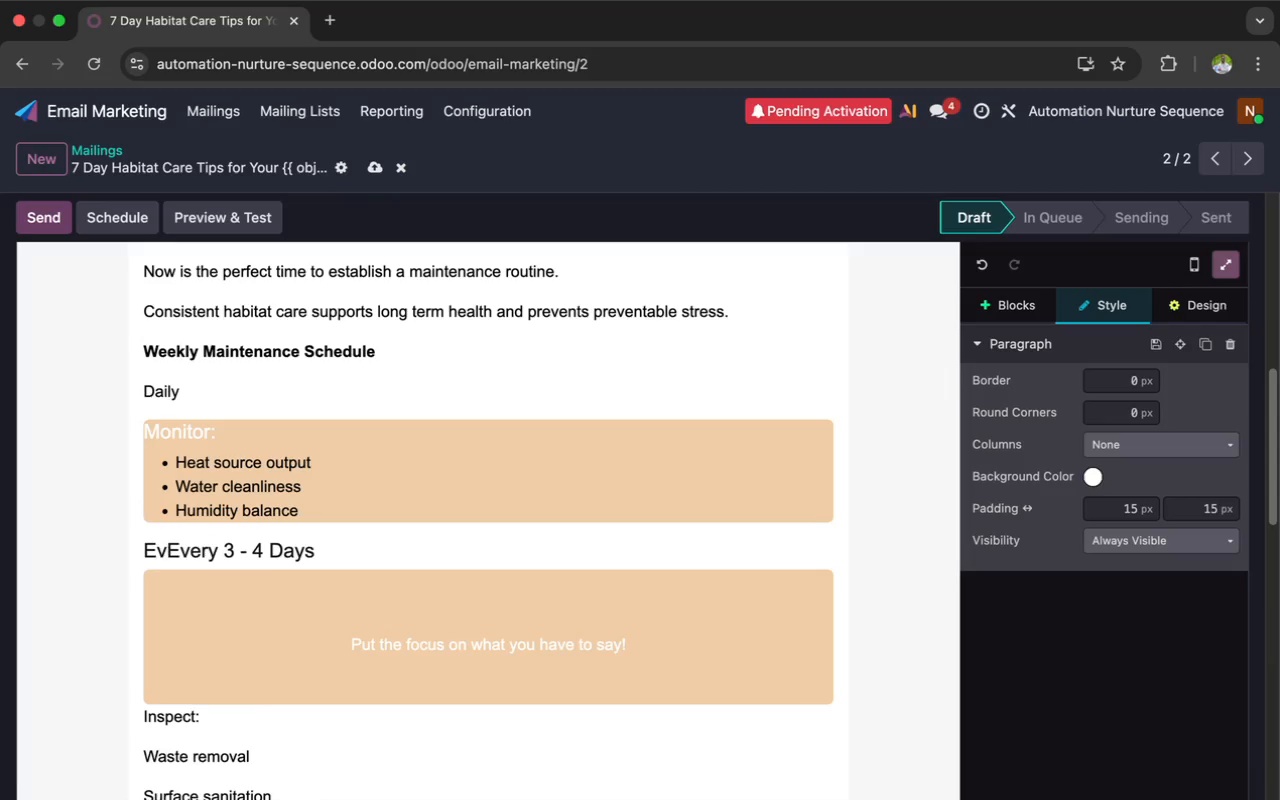 
key(Backspace)
 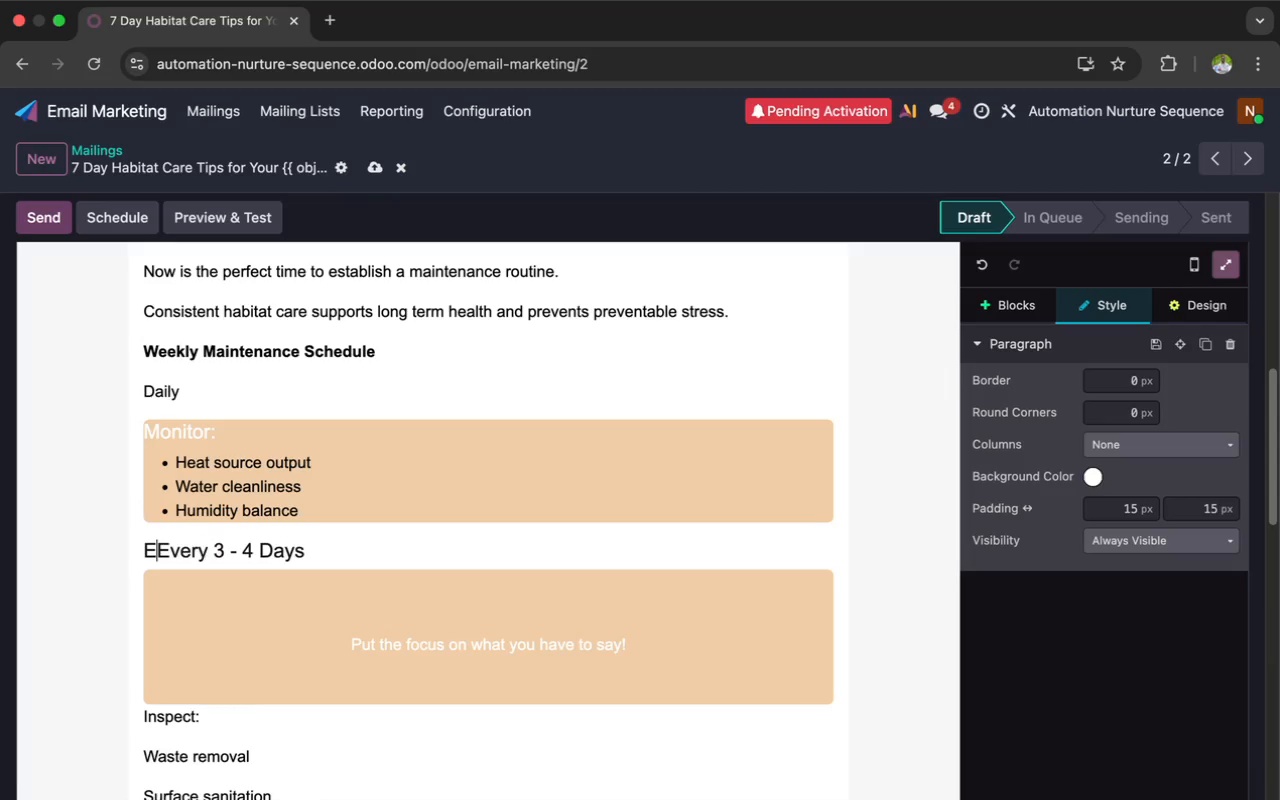 
key(Backspace)
 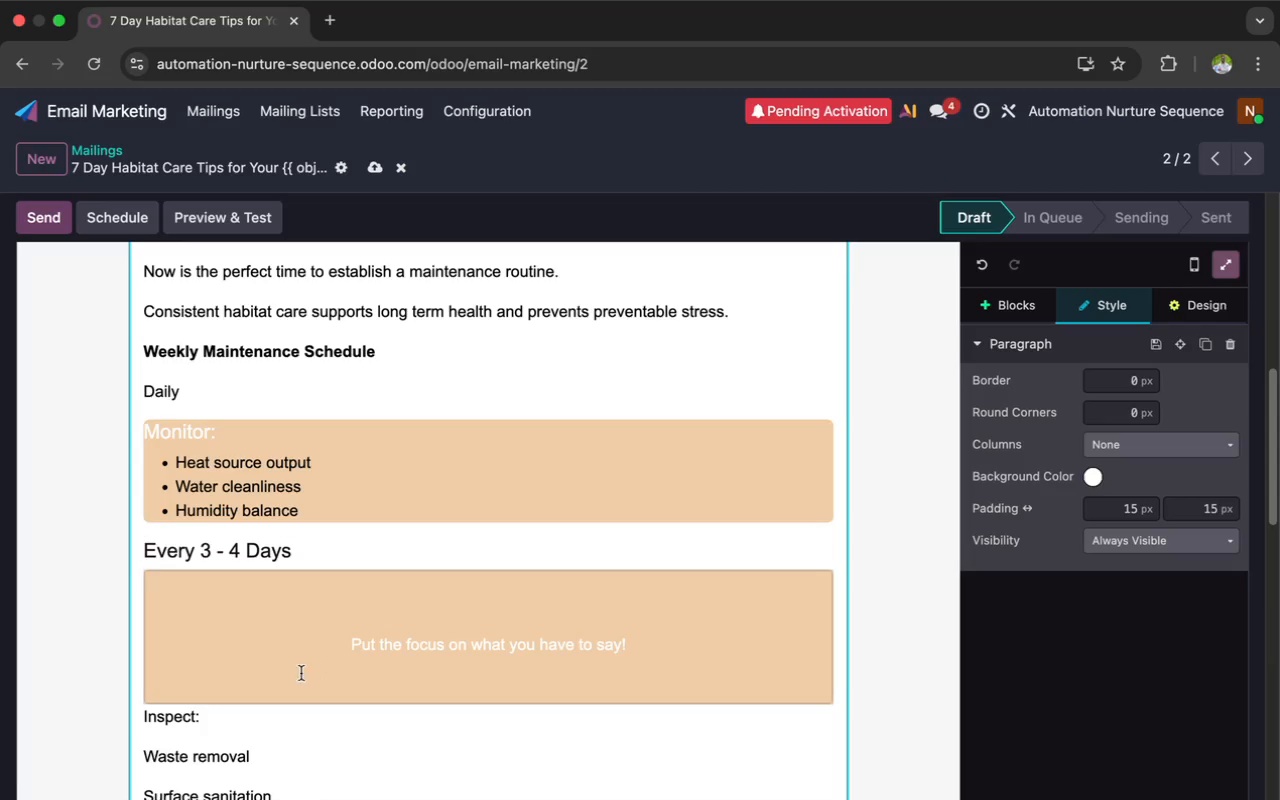 
left_click_drag(start_coordinate=[211, 724], to_coordinate=[123, 723])
 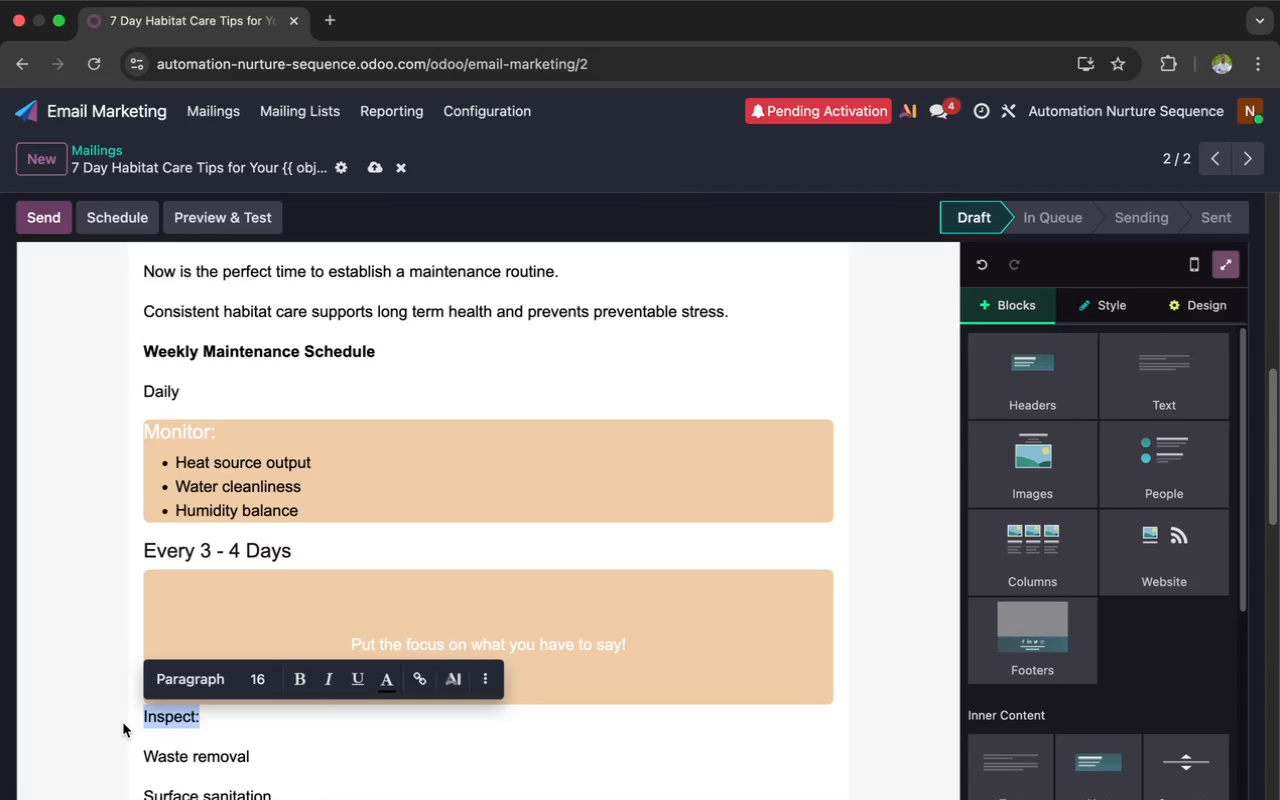 
key(Meta+CommandLeft)
 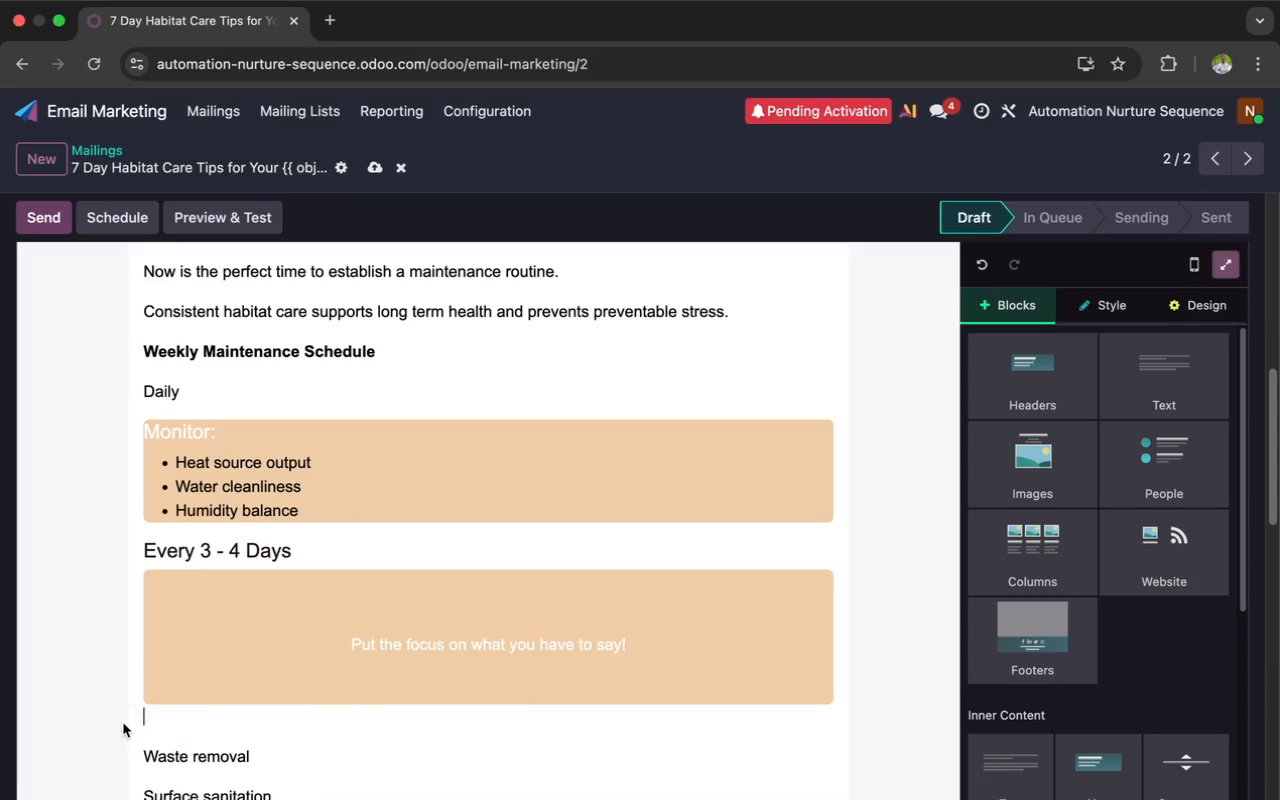 
key(Meta+X)
 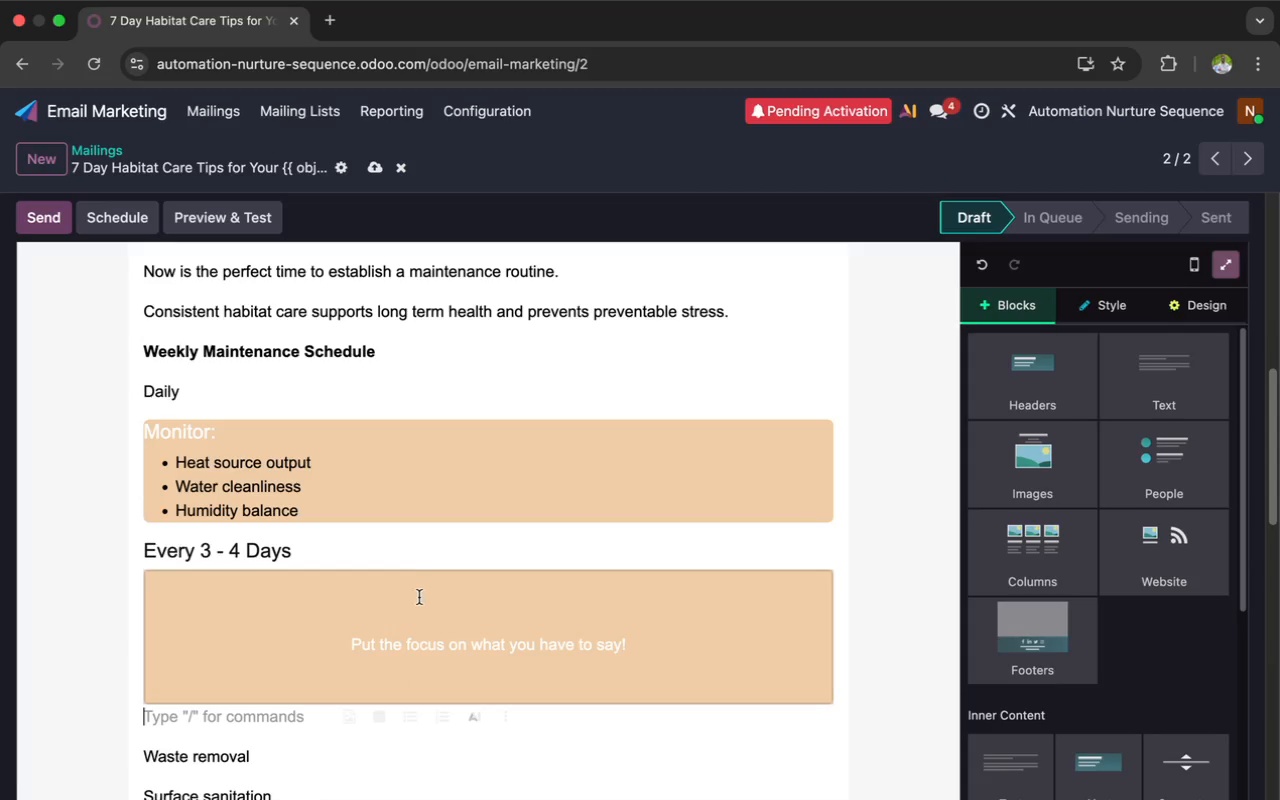 
left_click([404, 614])
 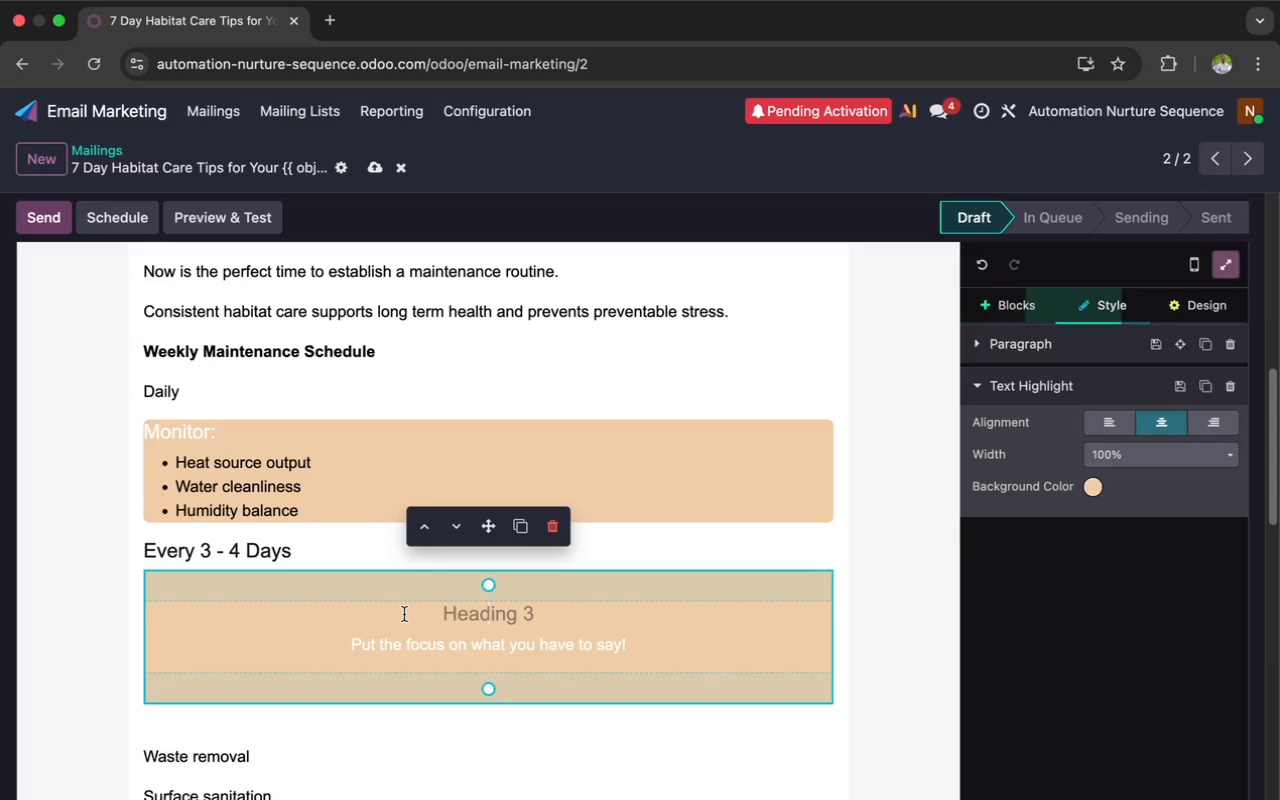 
key(Meta+V)
 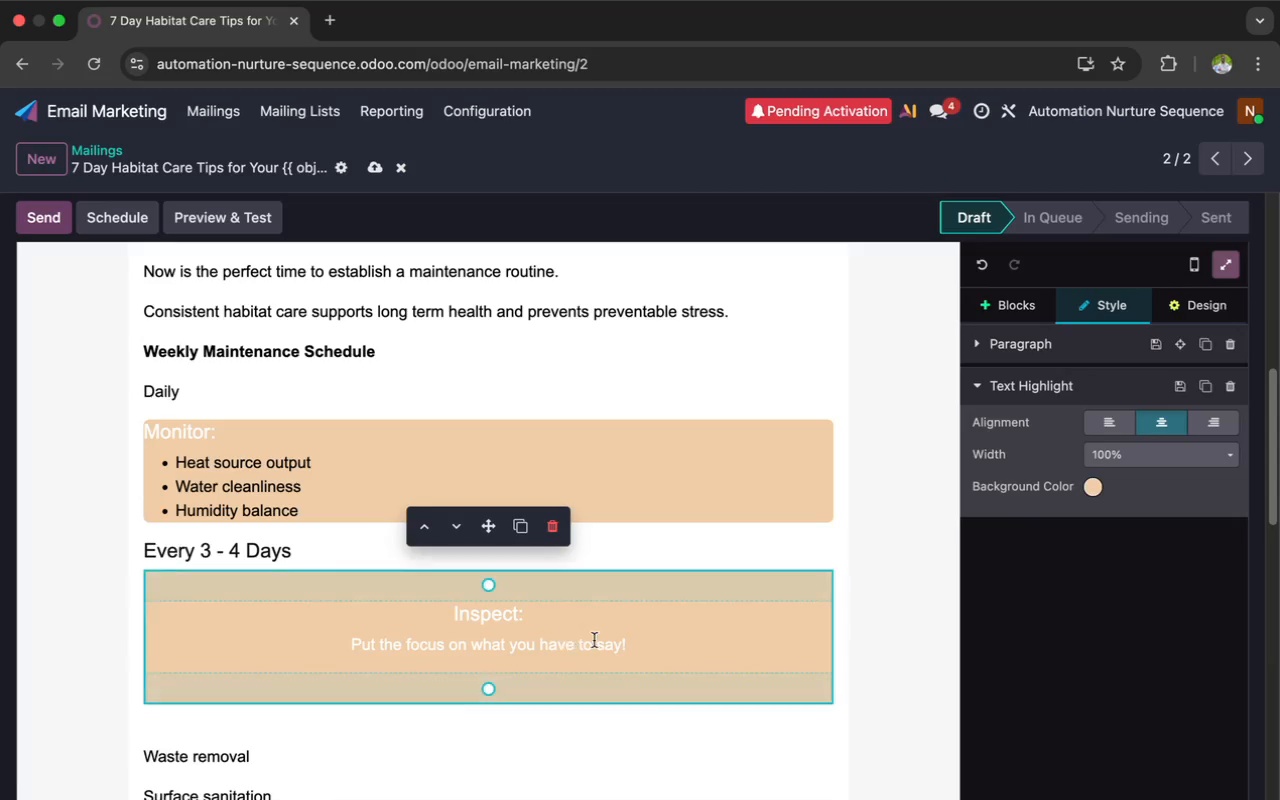 
left_click_drag(start_coordinate=[635, 644], to_coordinate=[345, 635])
 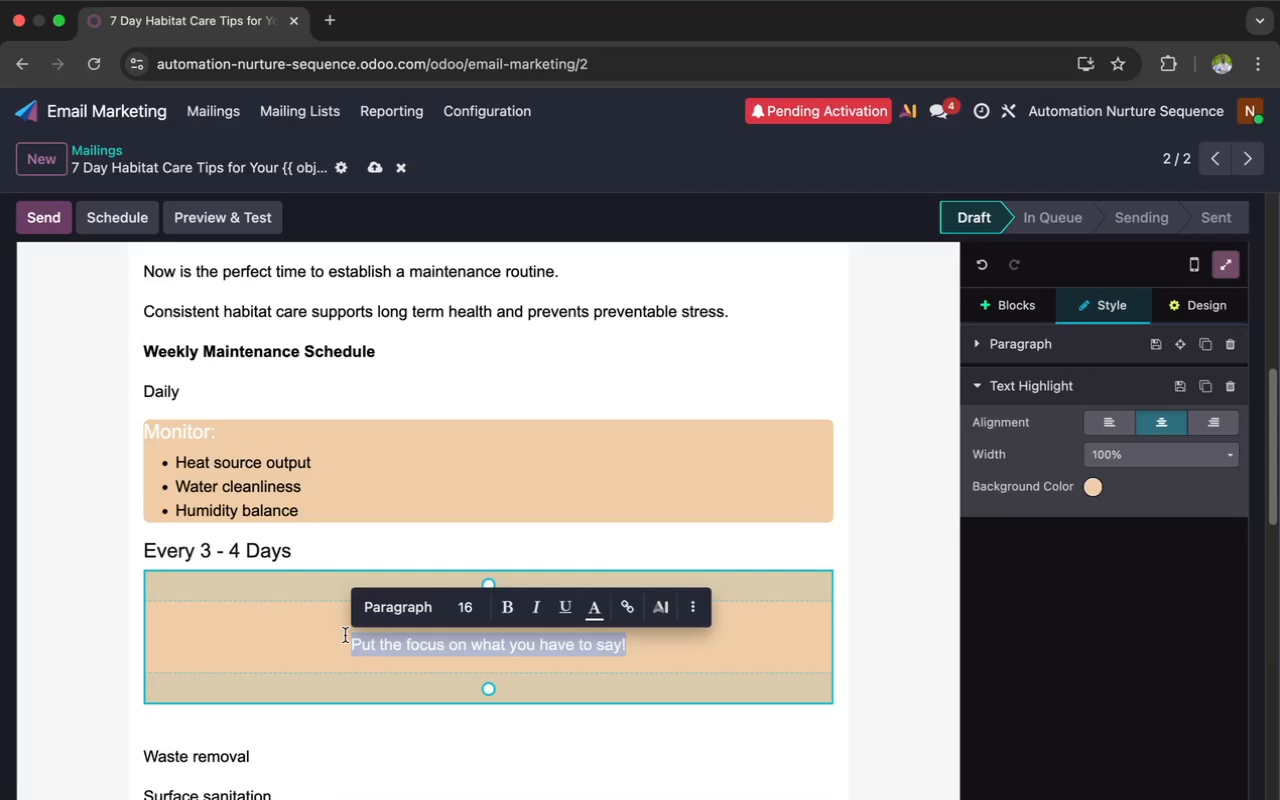 
key(Backspace)
 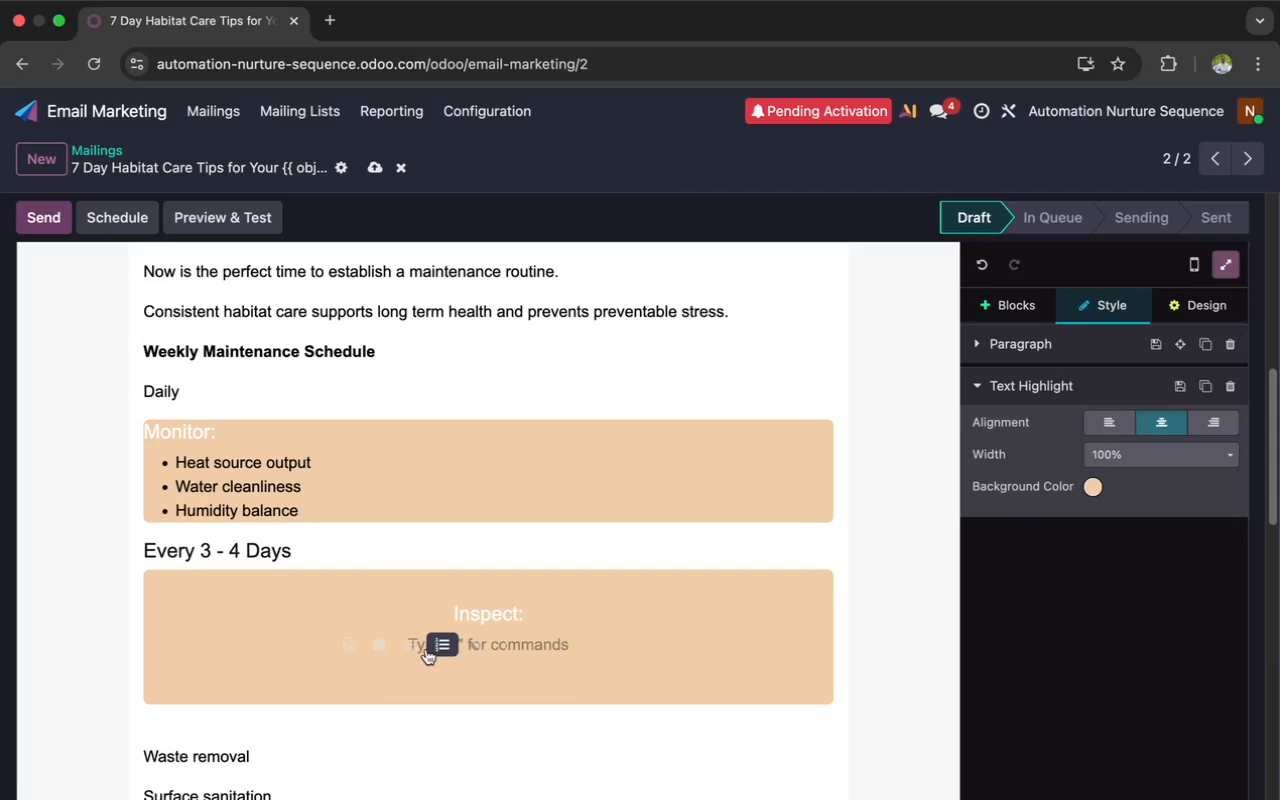 
left_click([405, 644])
 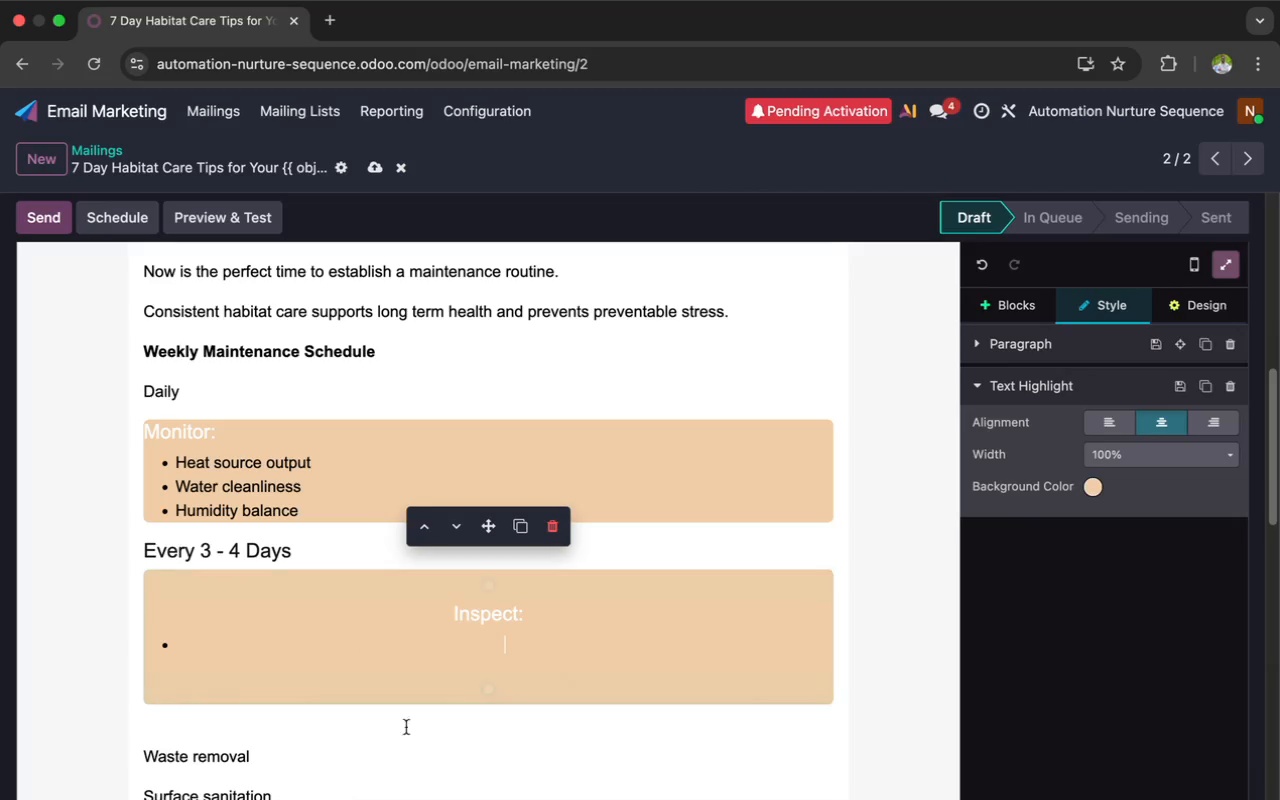 
scroll: coordinate [406, 757], scroll_direction: down, amount: 17.0
 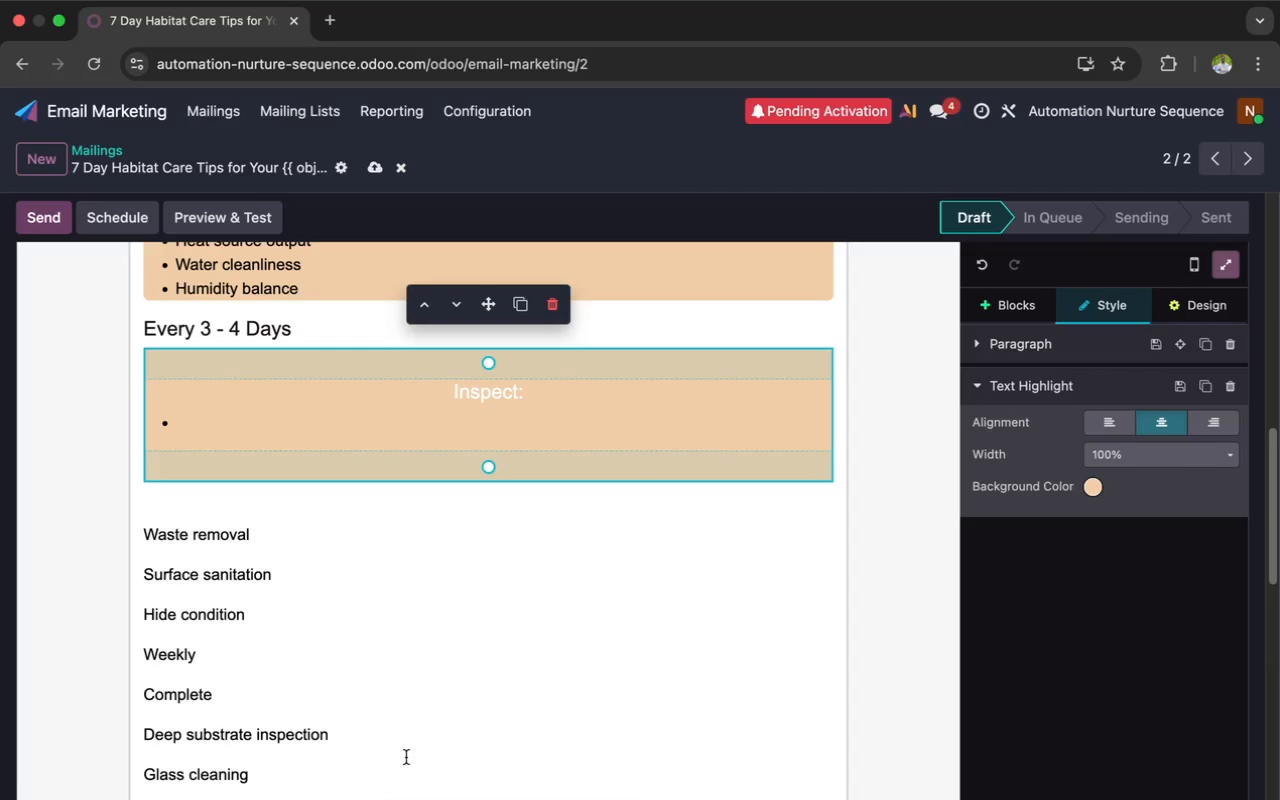 
wait(8.52)
 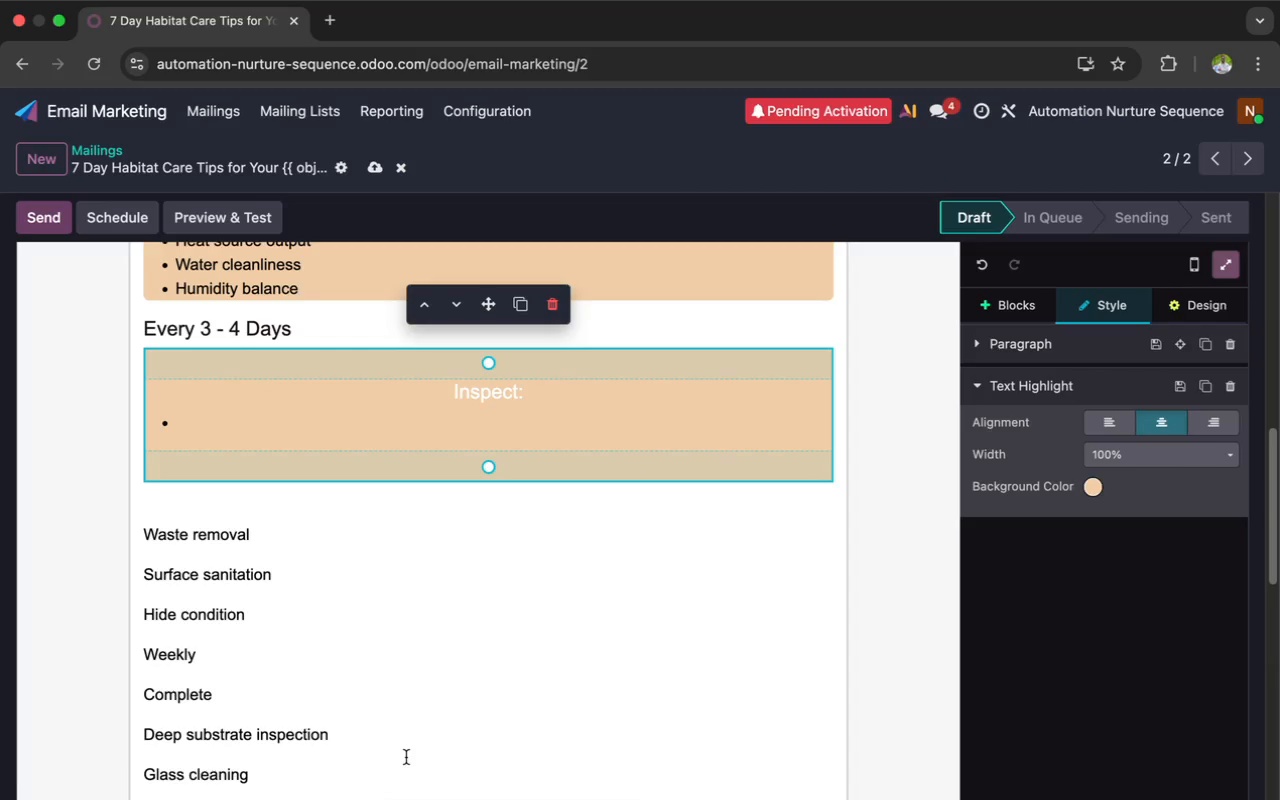 
left_click_drag(start_coordinate=[254, 611], to_coordinate=[132, 541])
 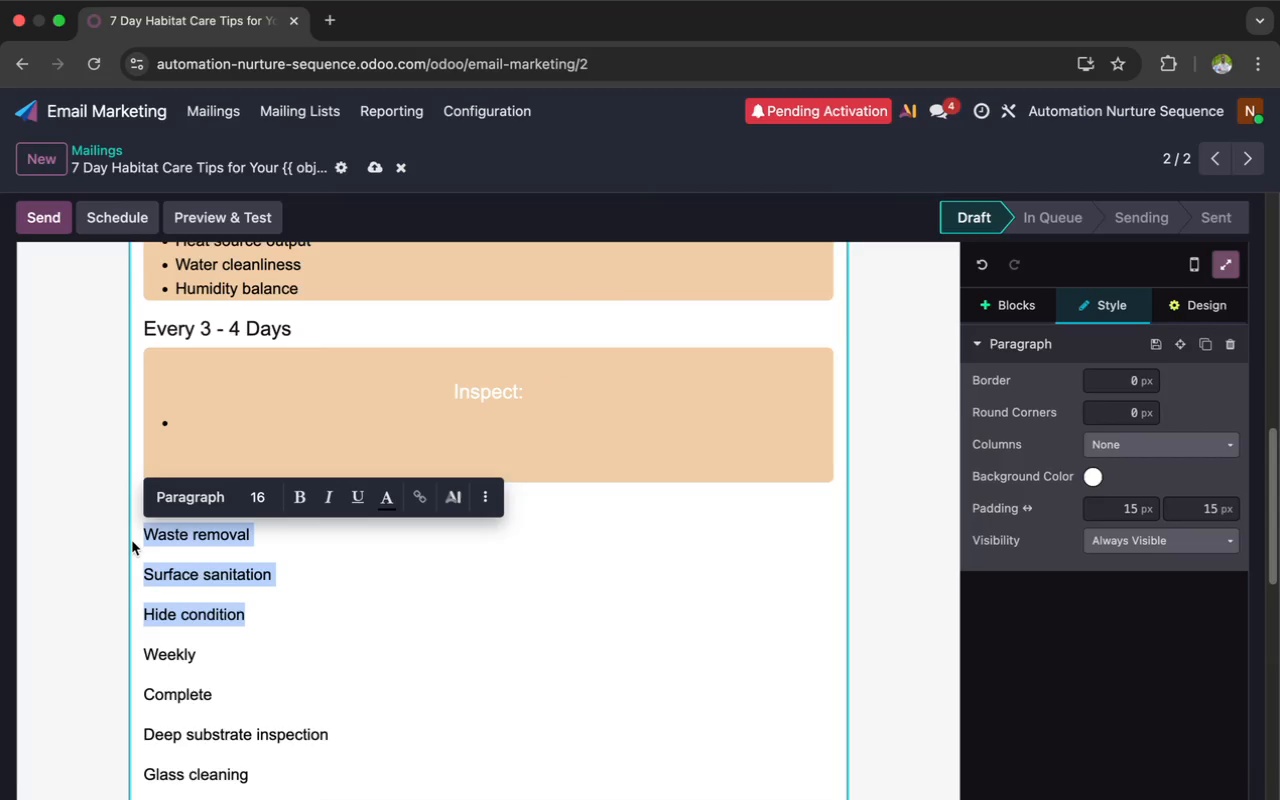 
key(Meta+X)
 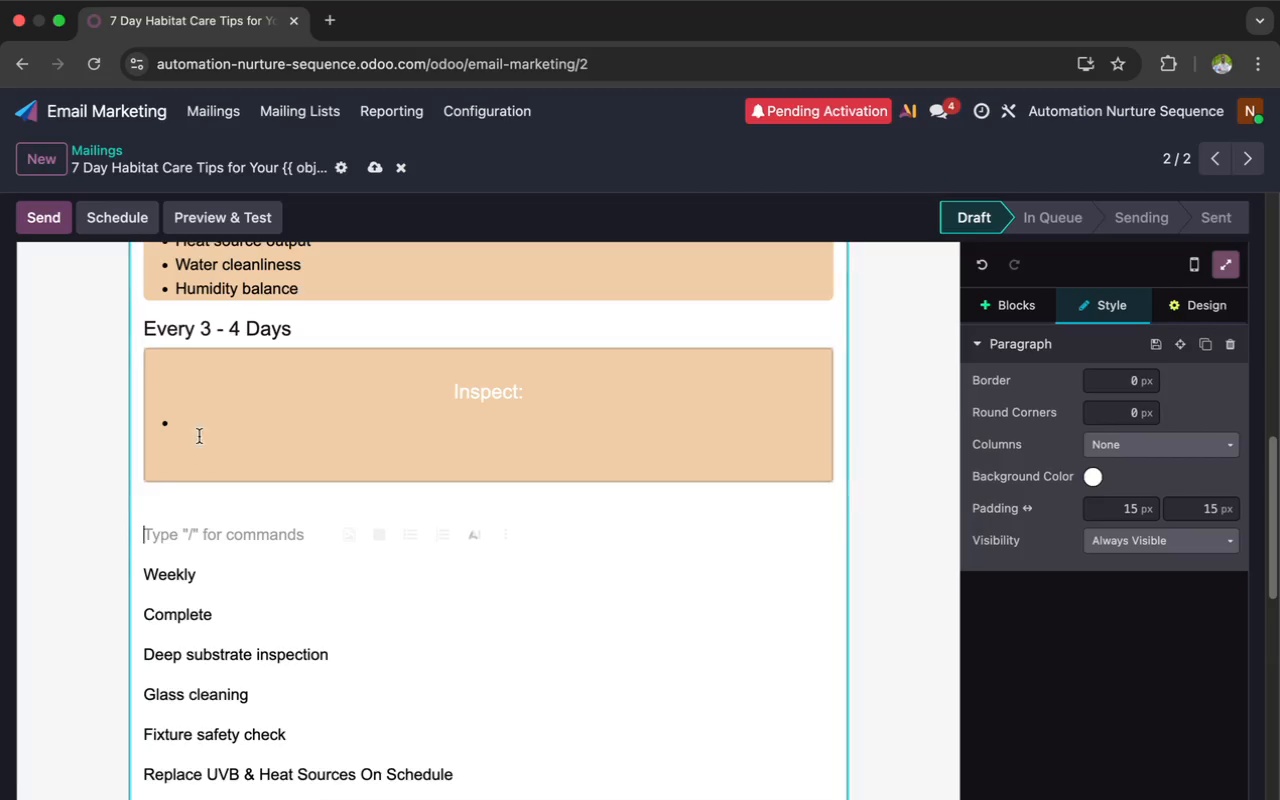 
left_click([187, 424])
 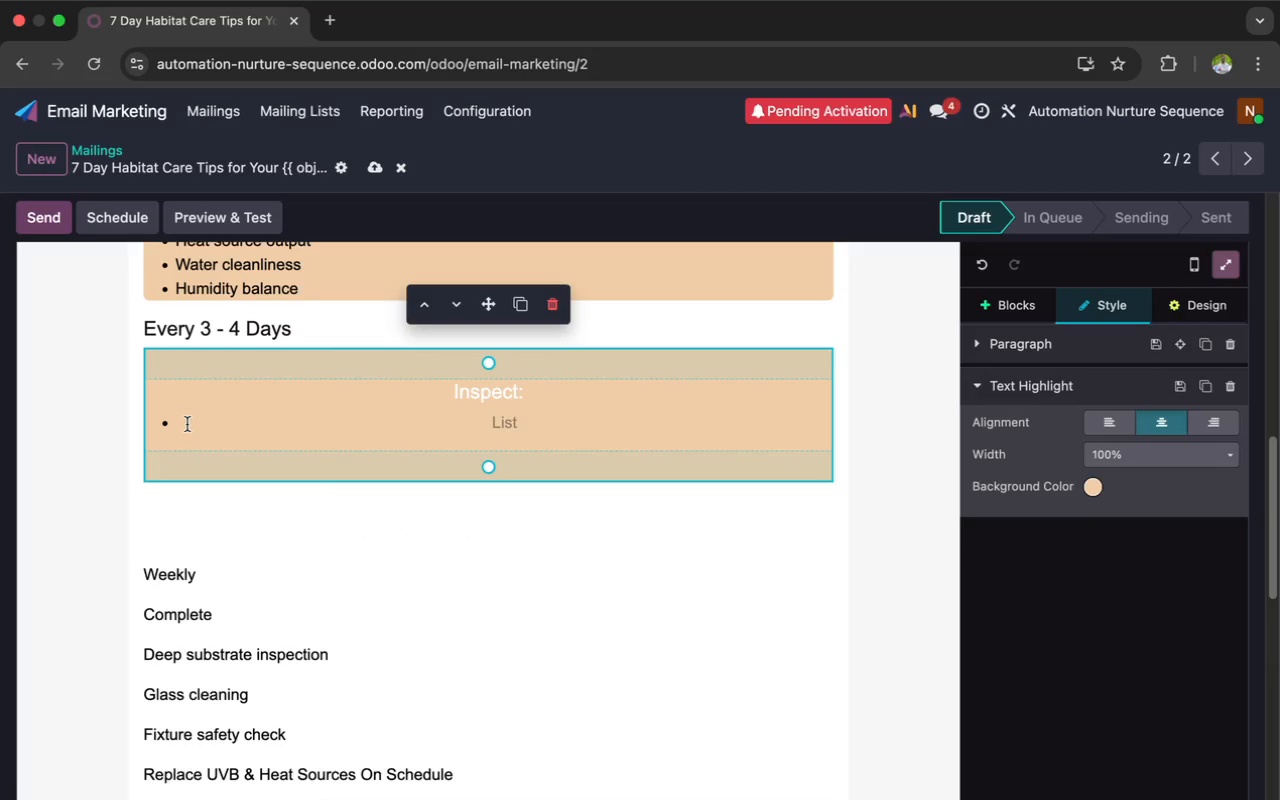 
key(Meta+V)
 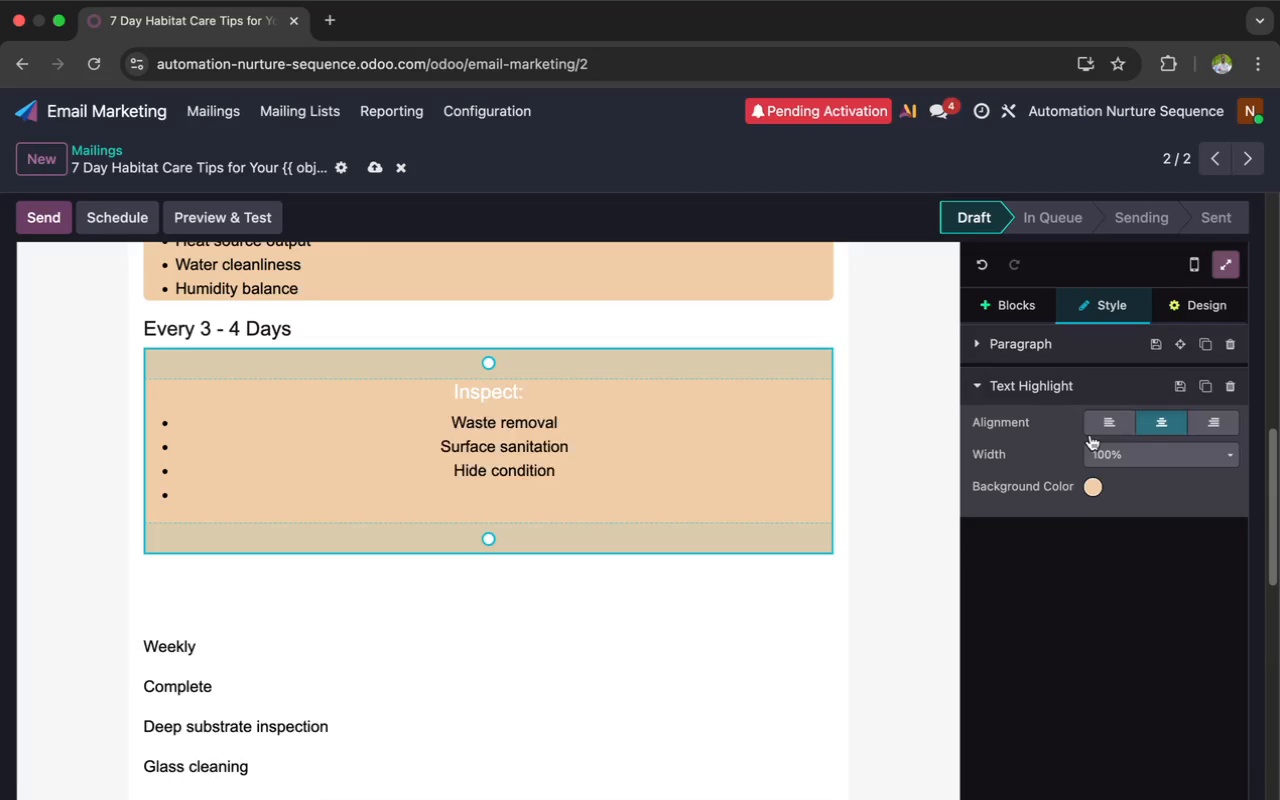 
left_click([1102, 427])
 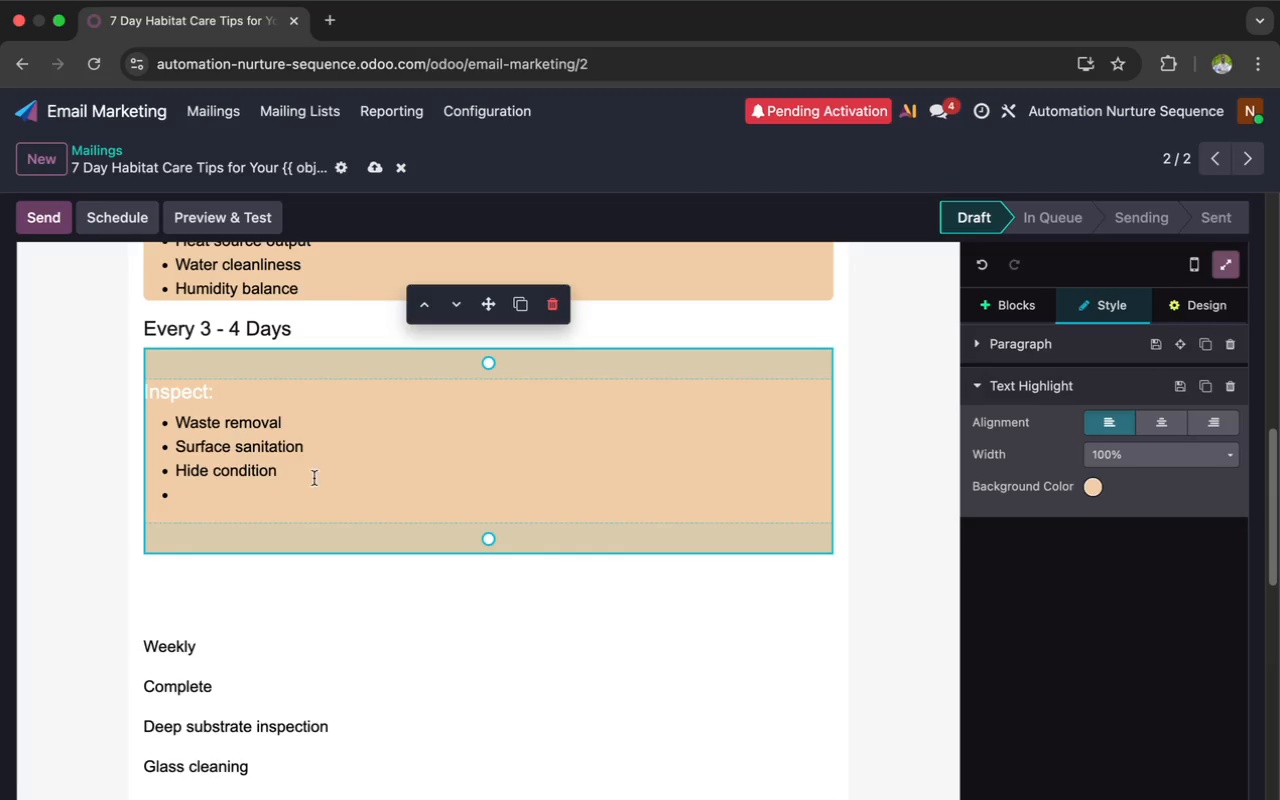 
left_click([212, 486])
 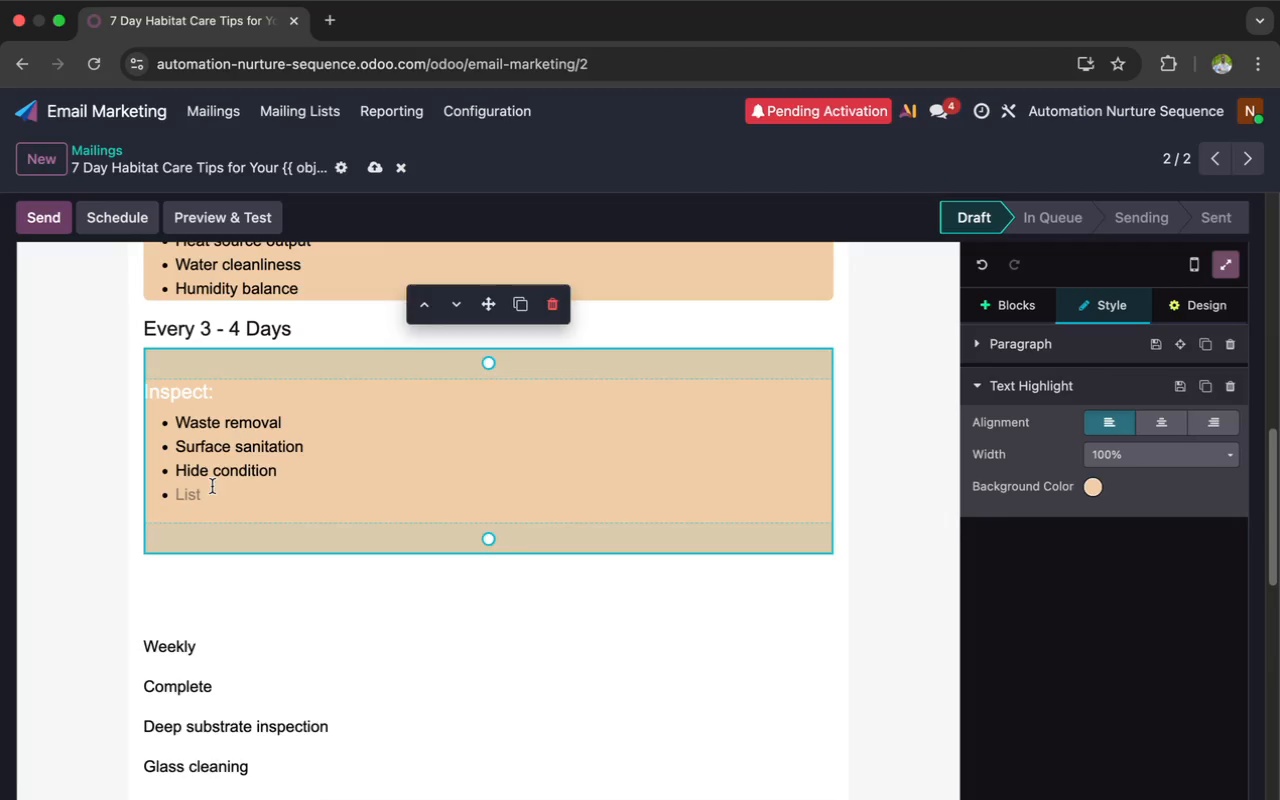 
key(Backspace)
 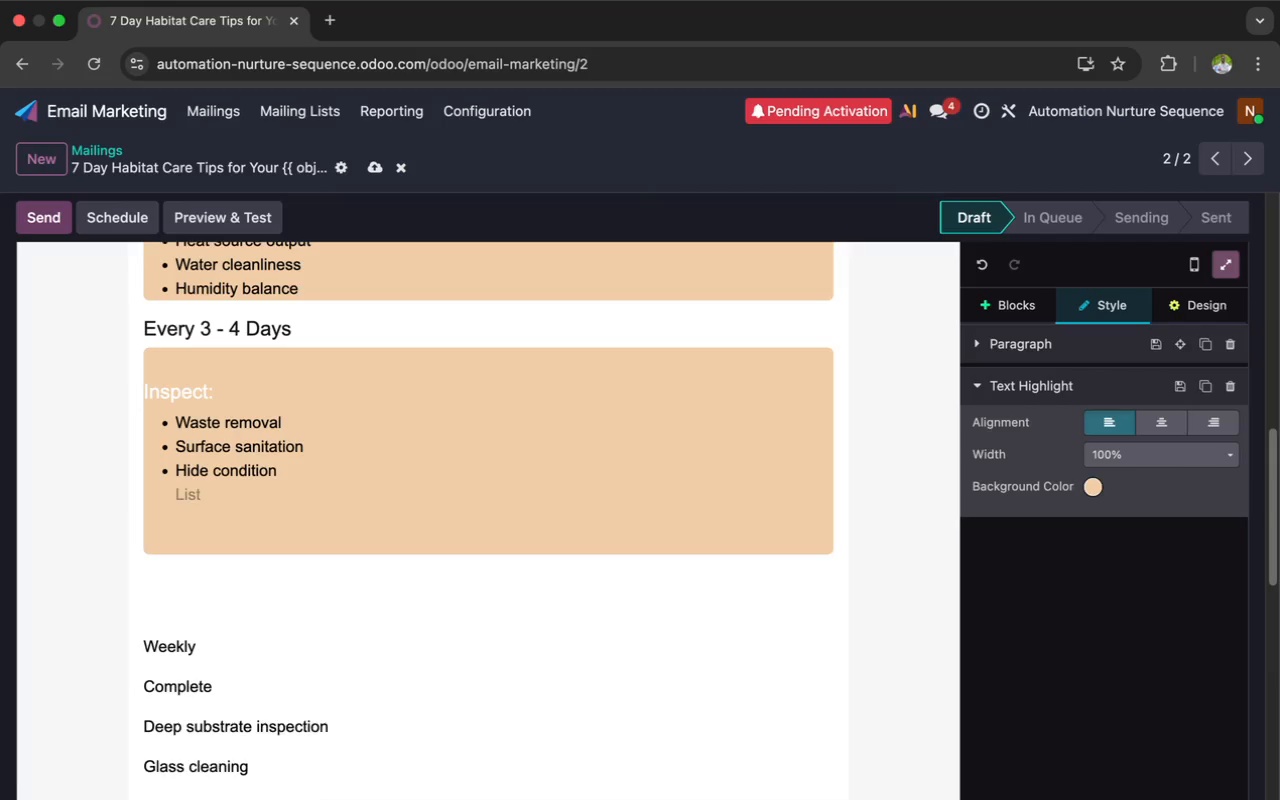 
key(Backspace)
 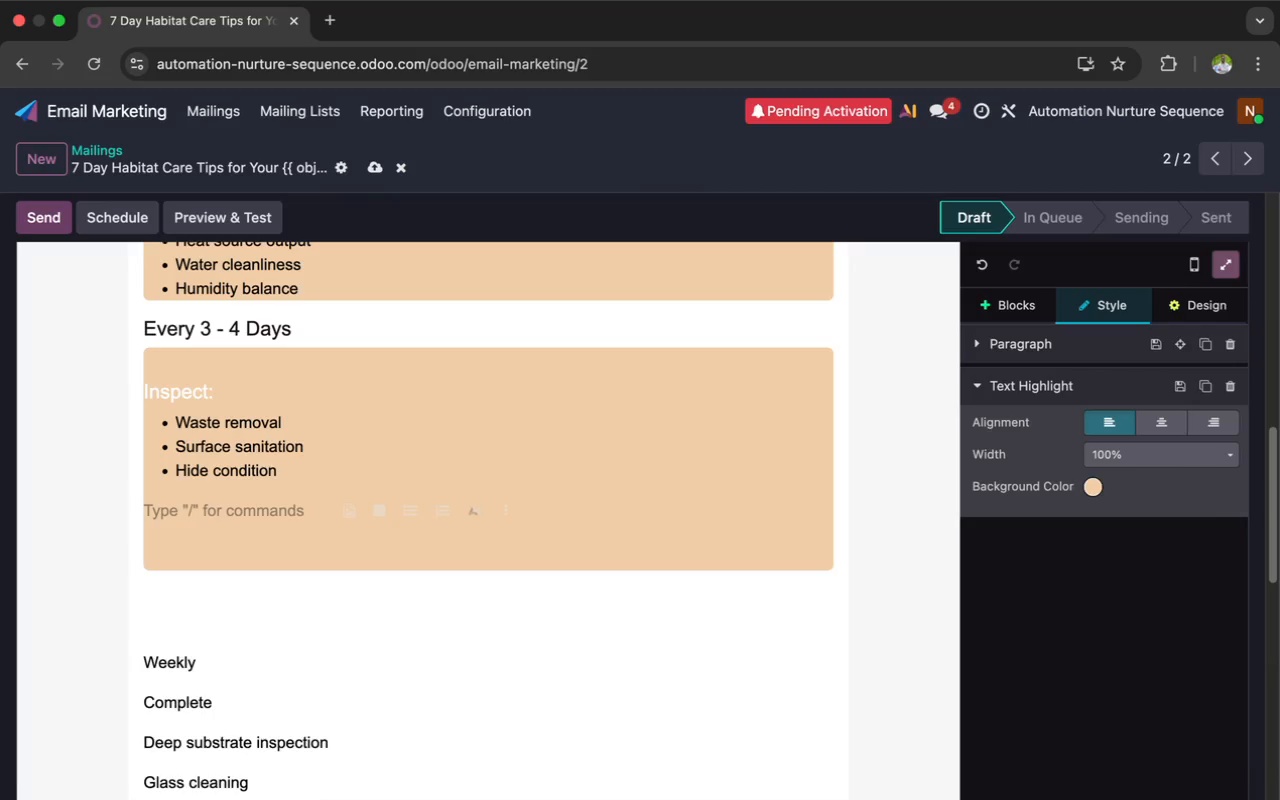 
key(Backspace)
 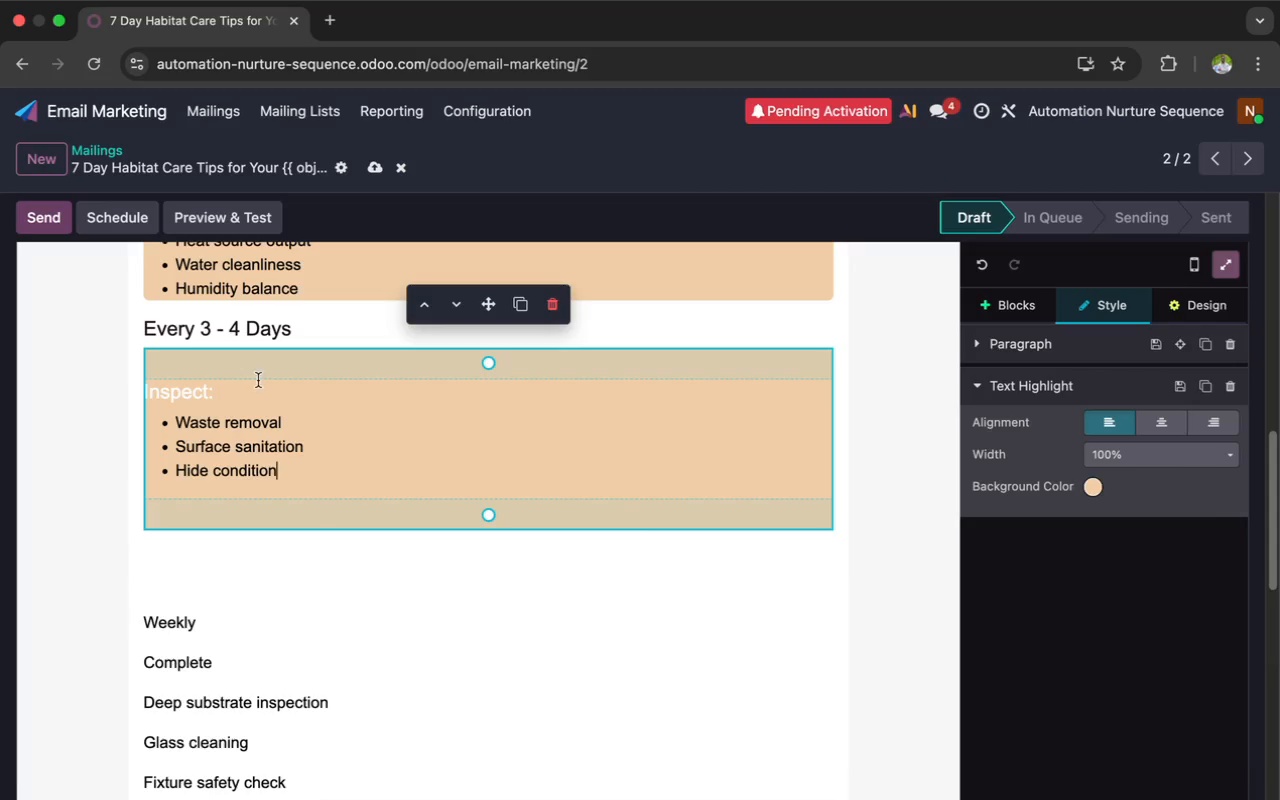 
left_click_drag(start_coordinate=[489, 366], to_coordinate=[486, 328])
 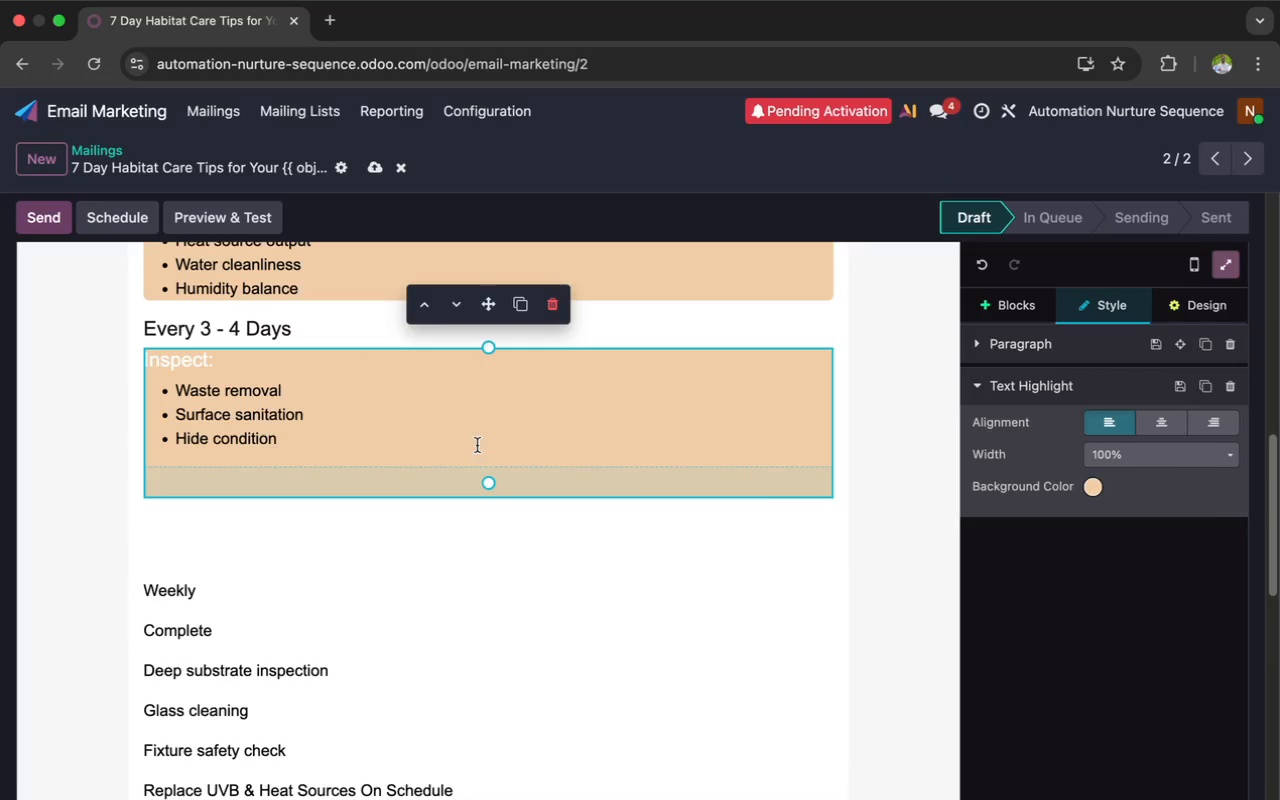 
left_click_drag(start_coordinate=[488, 488], to_coordinate=[490, 454])
 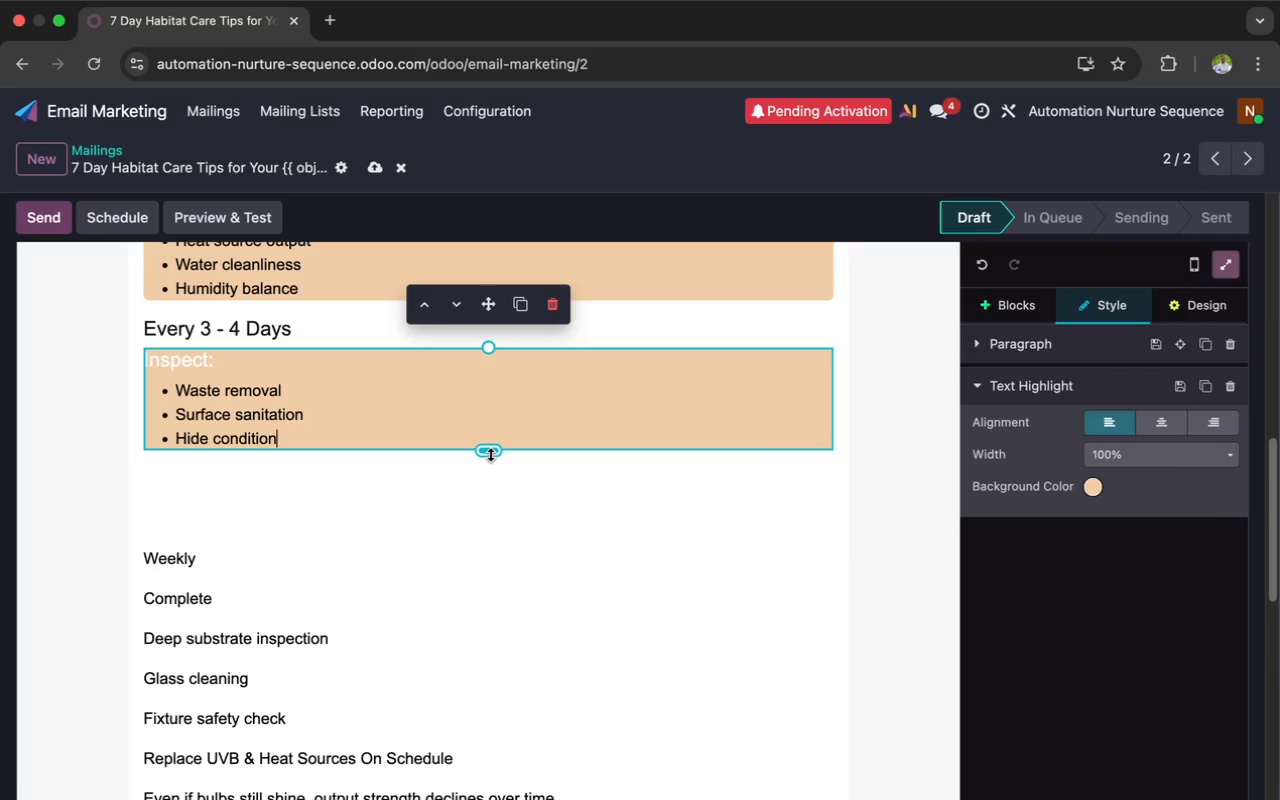 
scroll: coordinate [490, 454], scroll_direction: up, amount: 11.0
 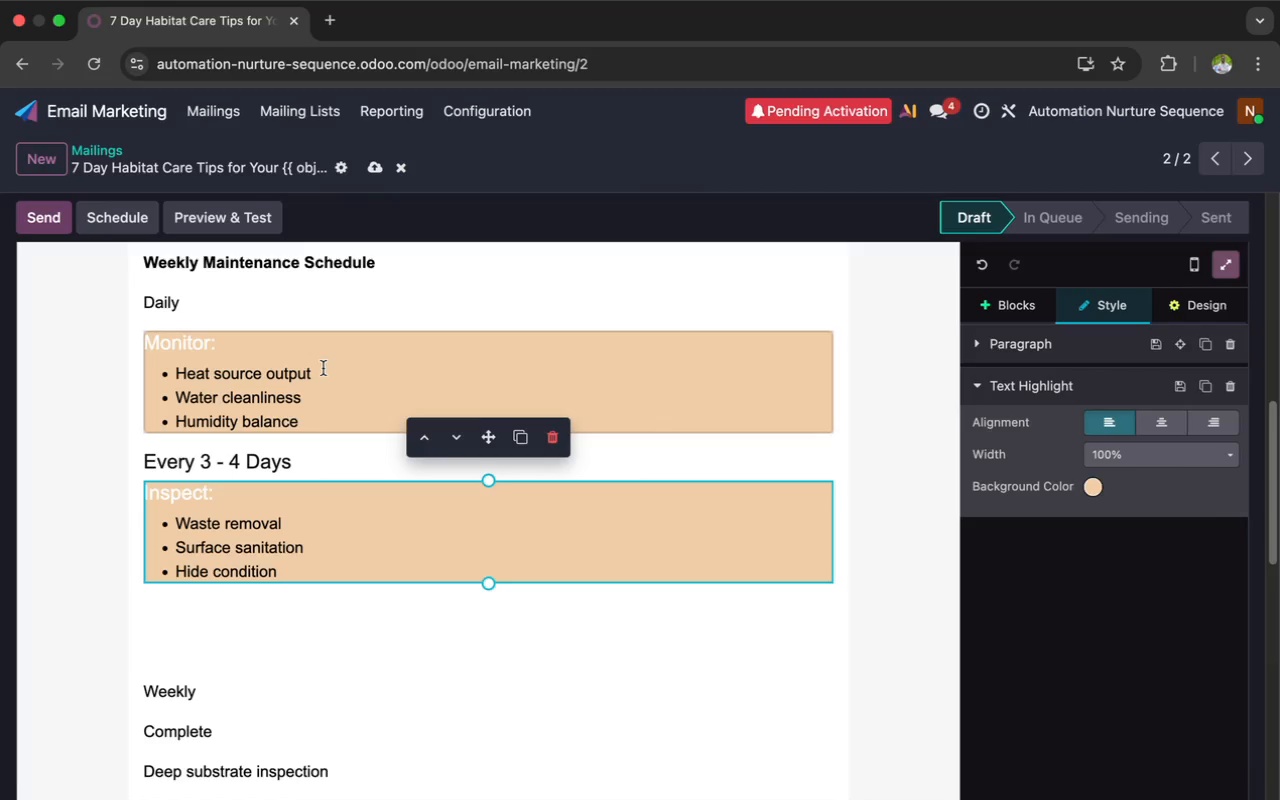 
left_click([333, 379])
 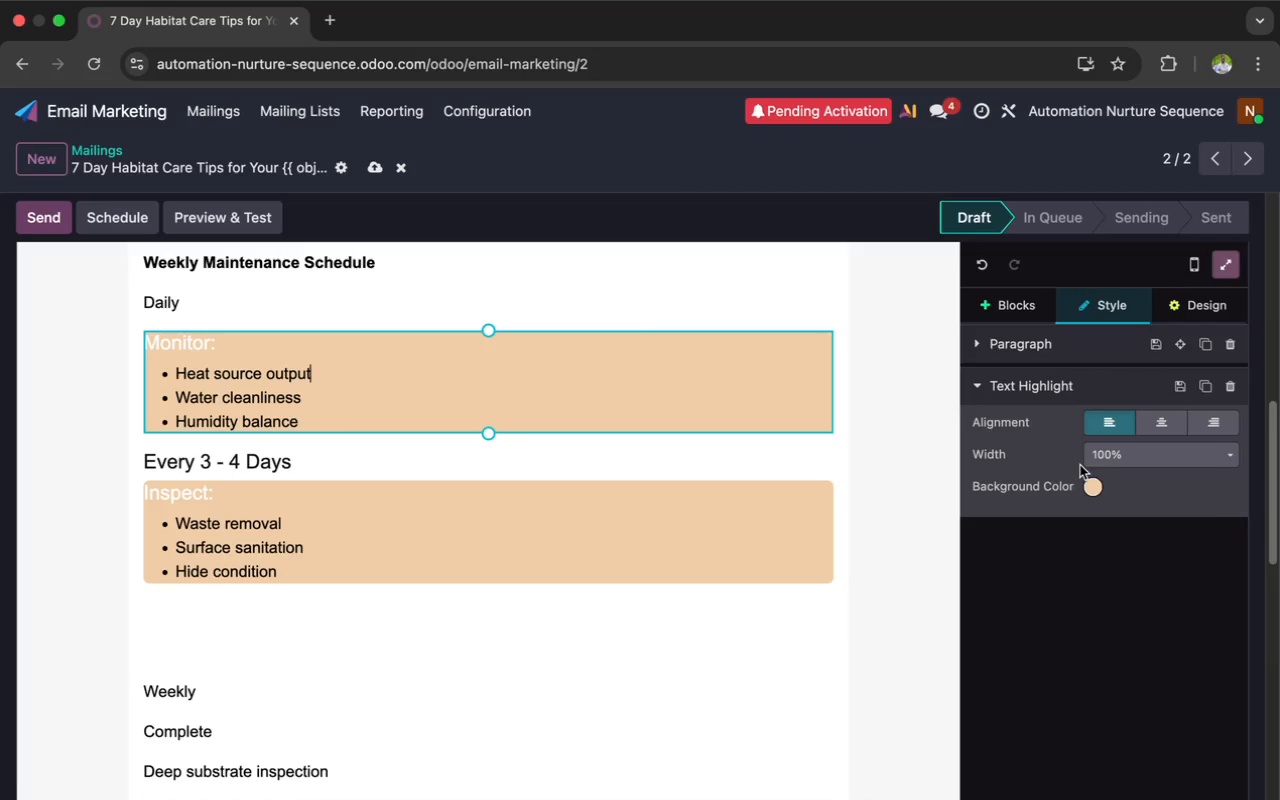 
left_click([1095, 484])
 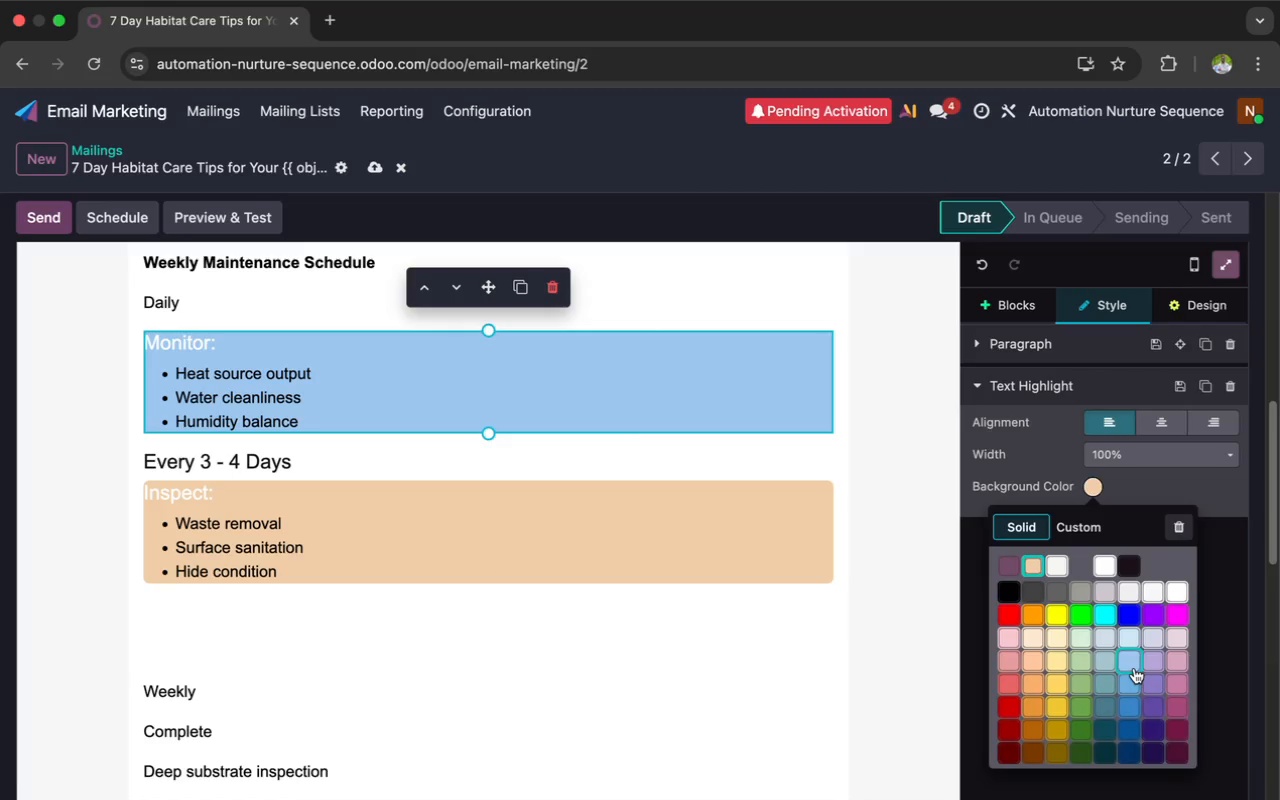 
left_click([1134, 670])
 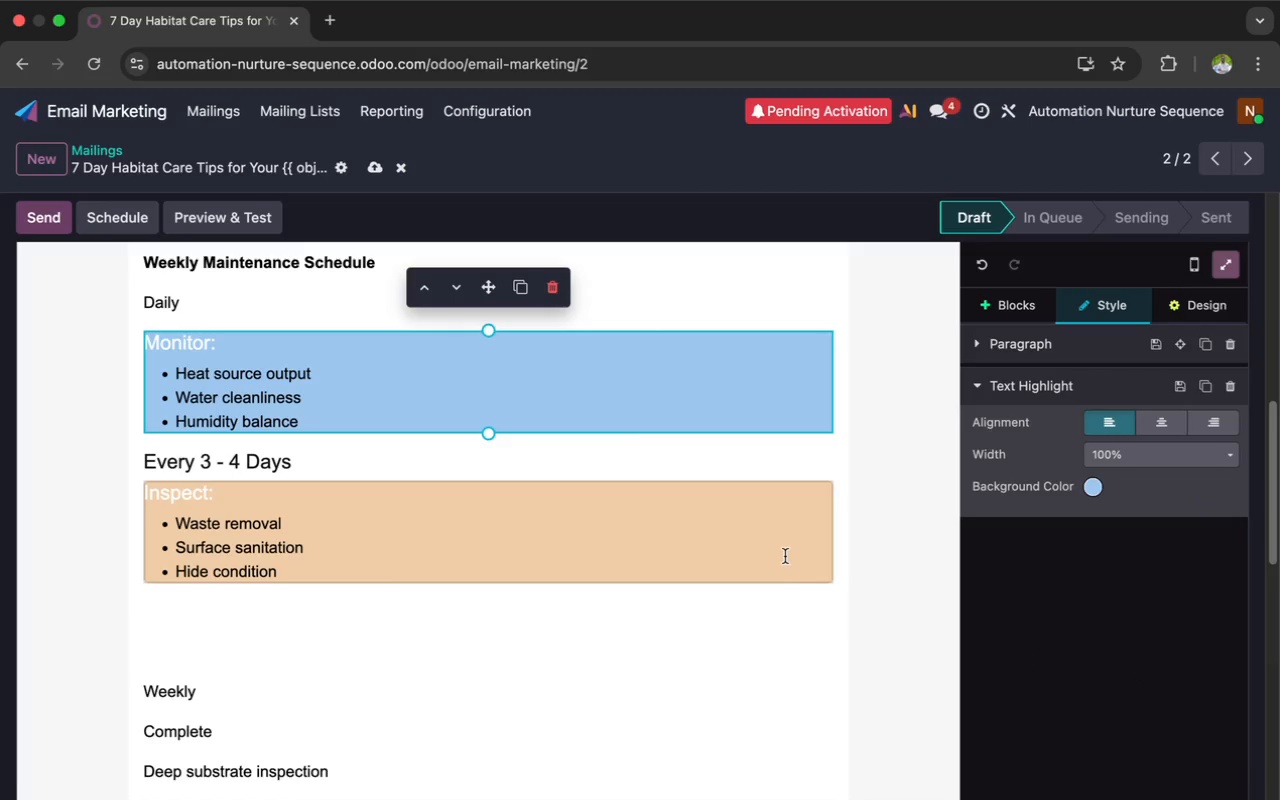 
left_click([764, 548])
 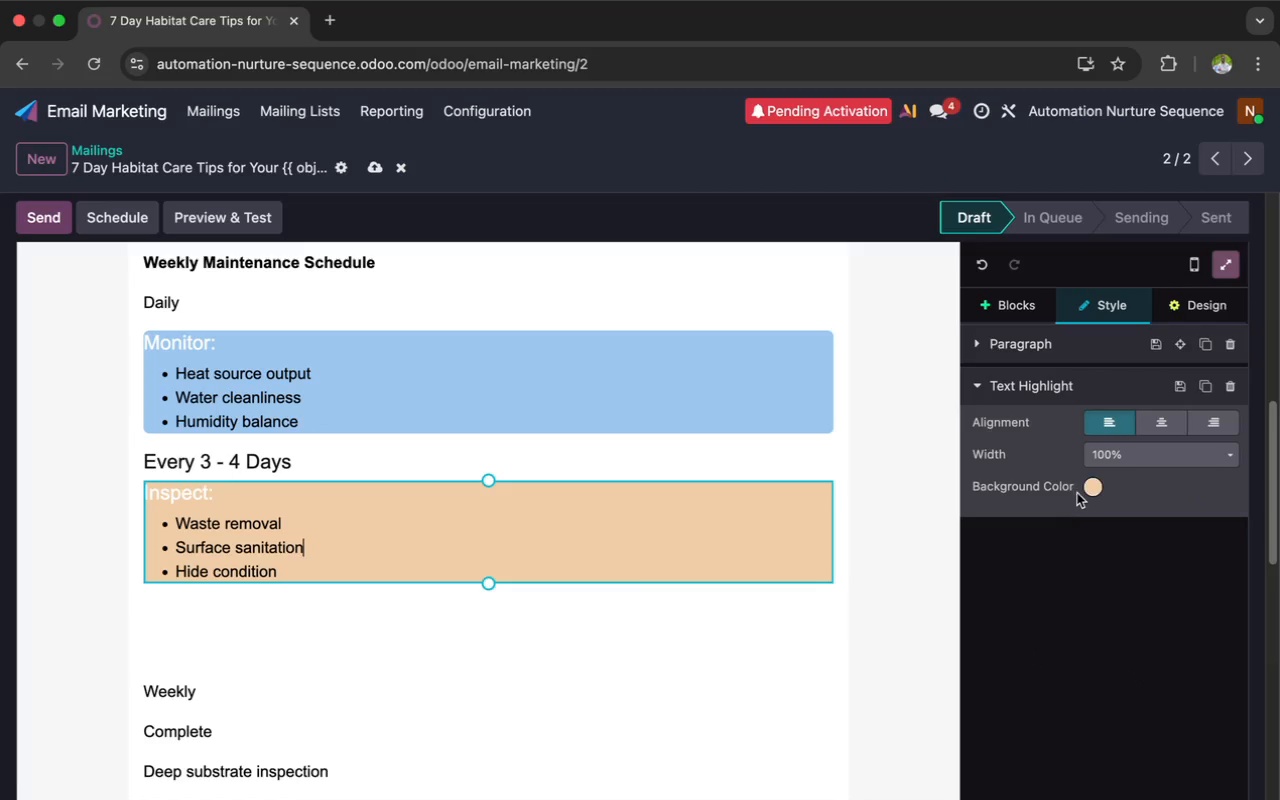 
left_click([1091, 486])
 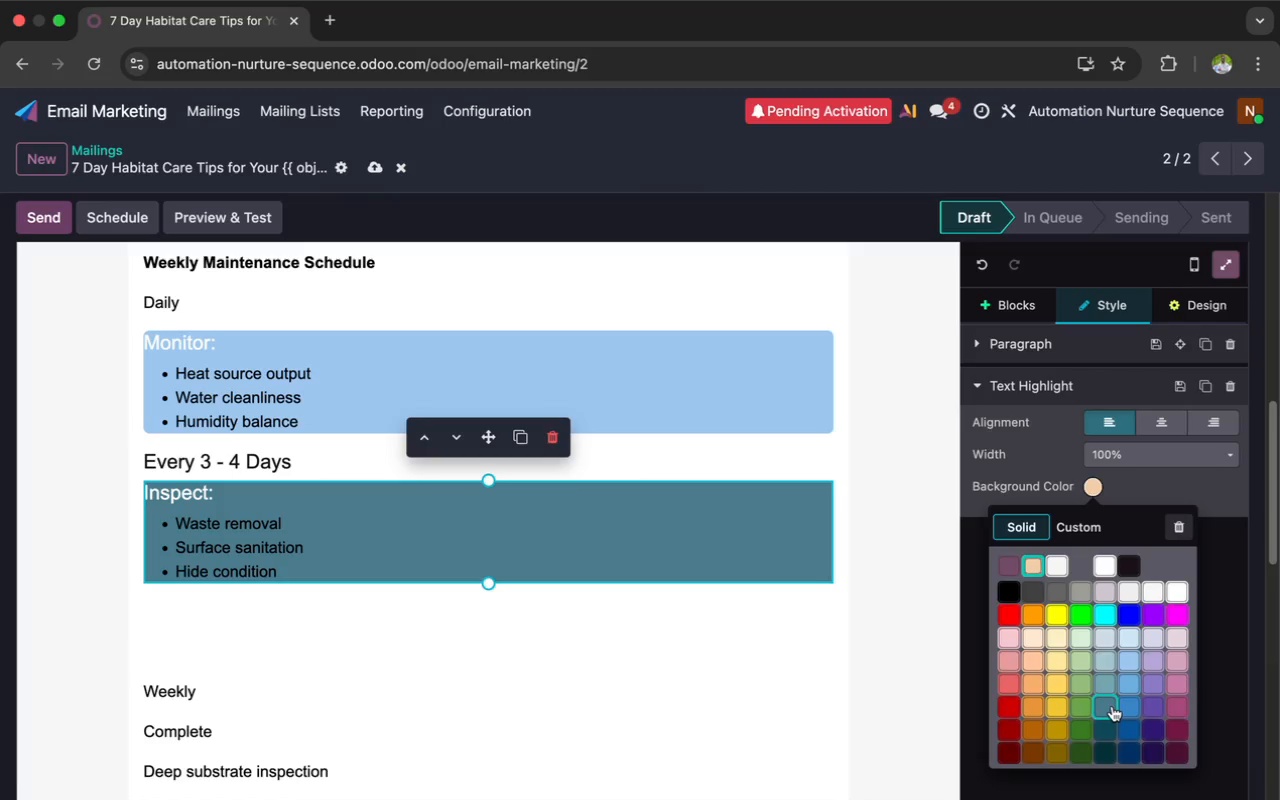 
left_click([1112, 706])
 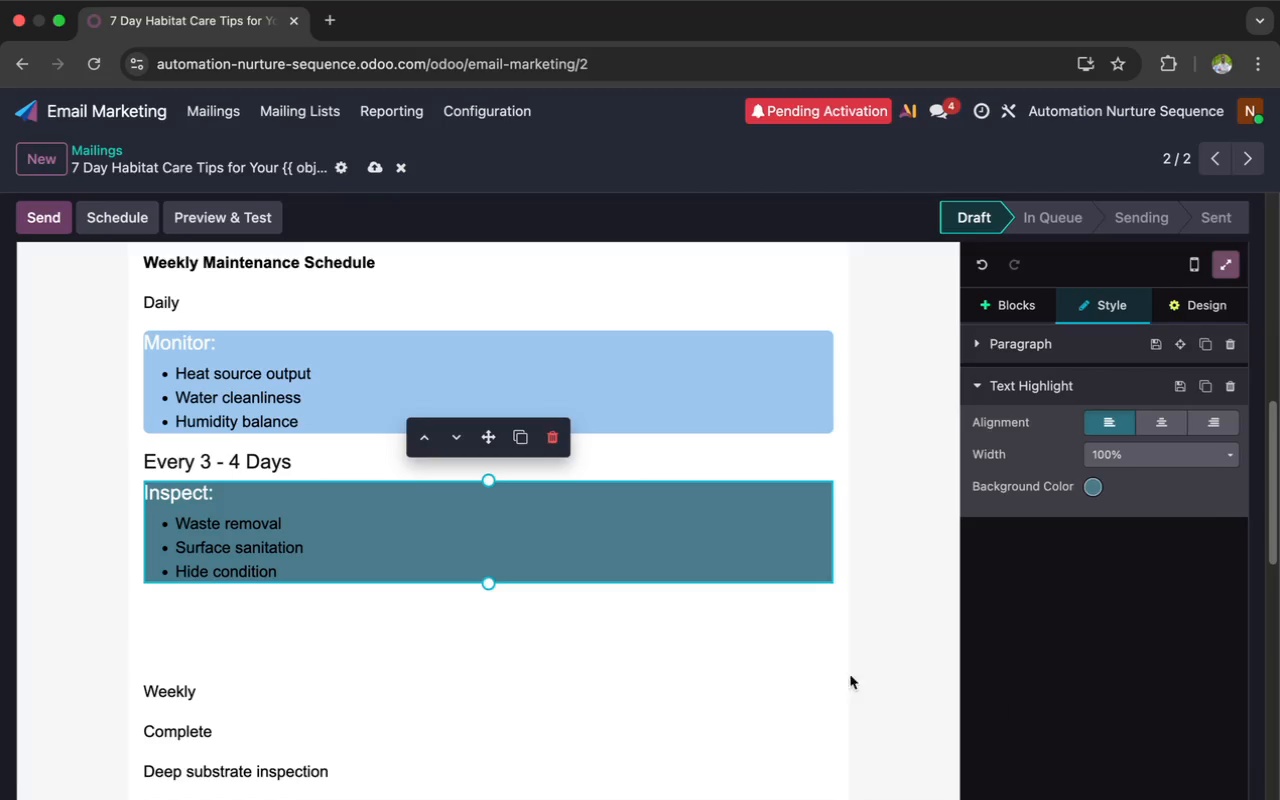 
scroll: coordinate [744, 667], scroll_direction: down, amount: 6.0
 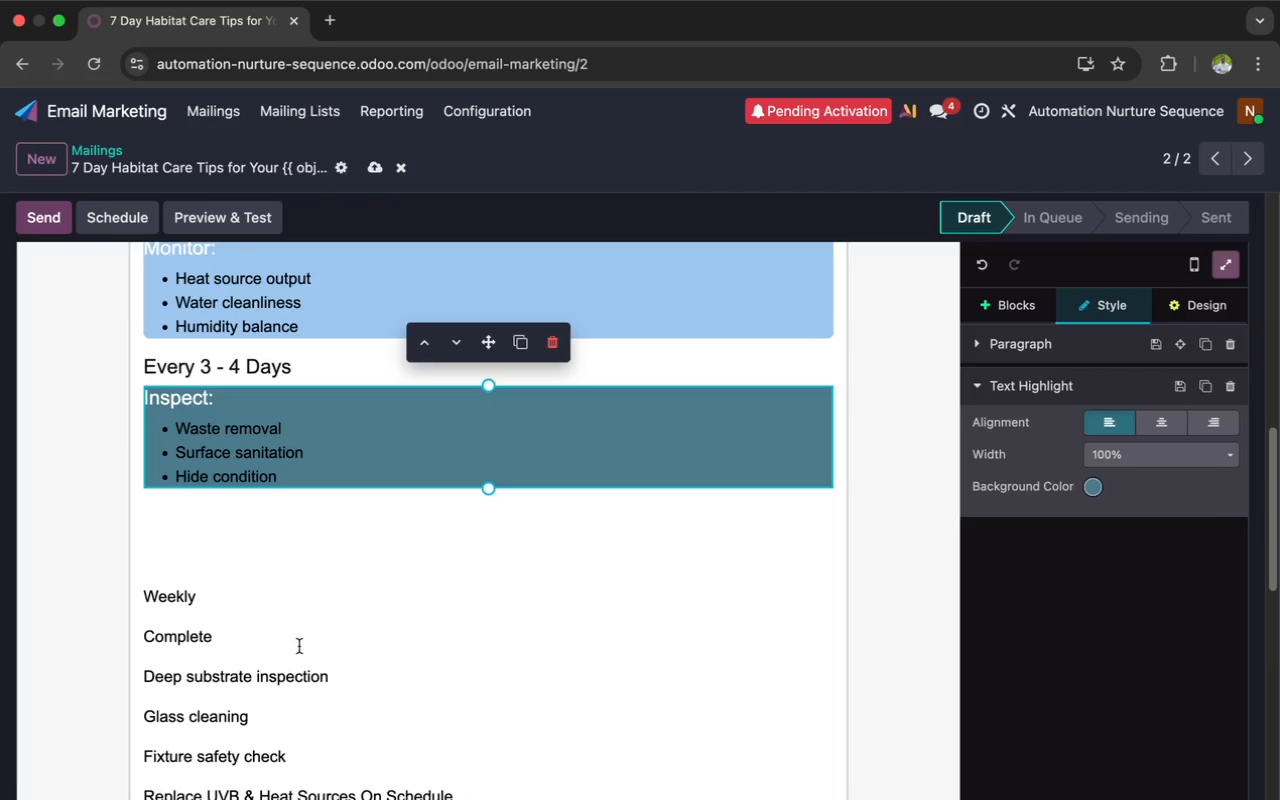 
wait(6.64)
 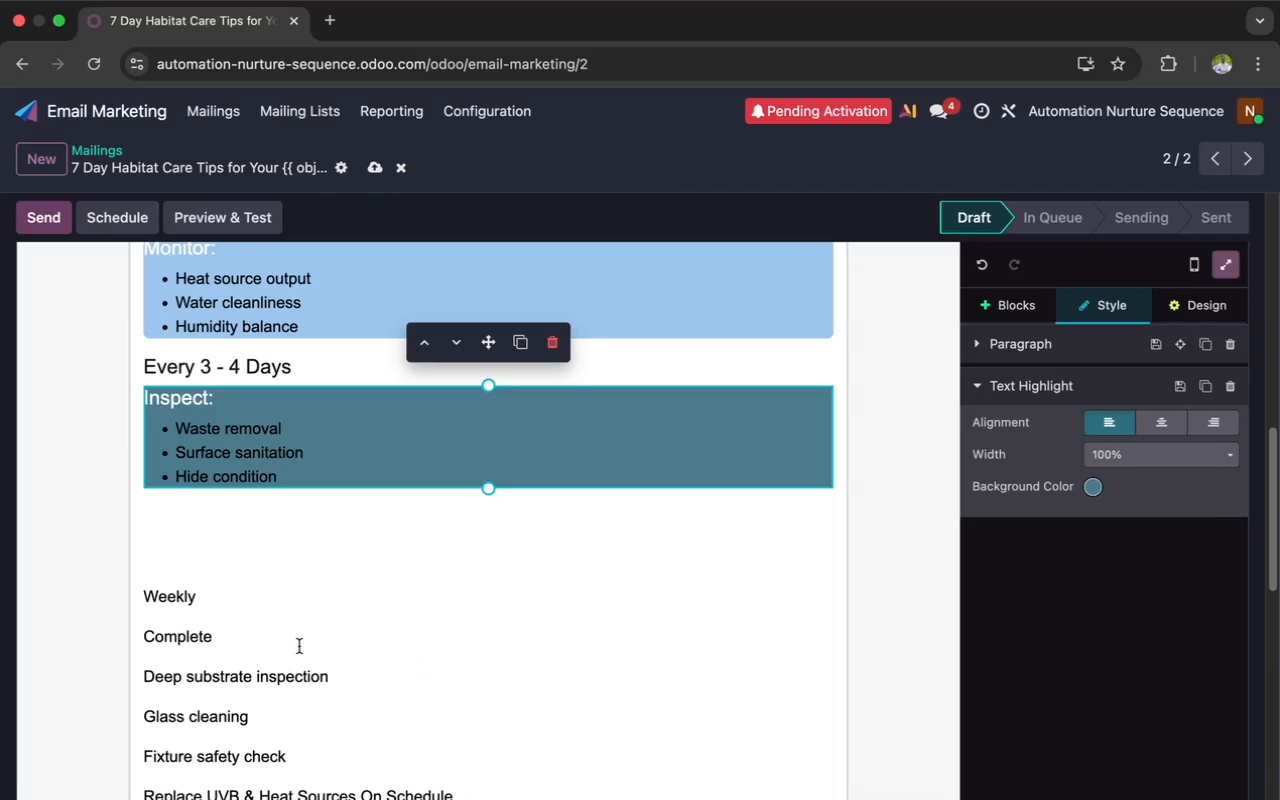 
left_click_drag(start_coordinate=[208, 593], to_coordinate=[140, 594])
 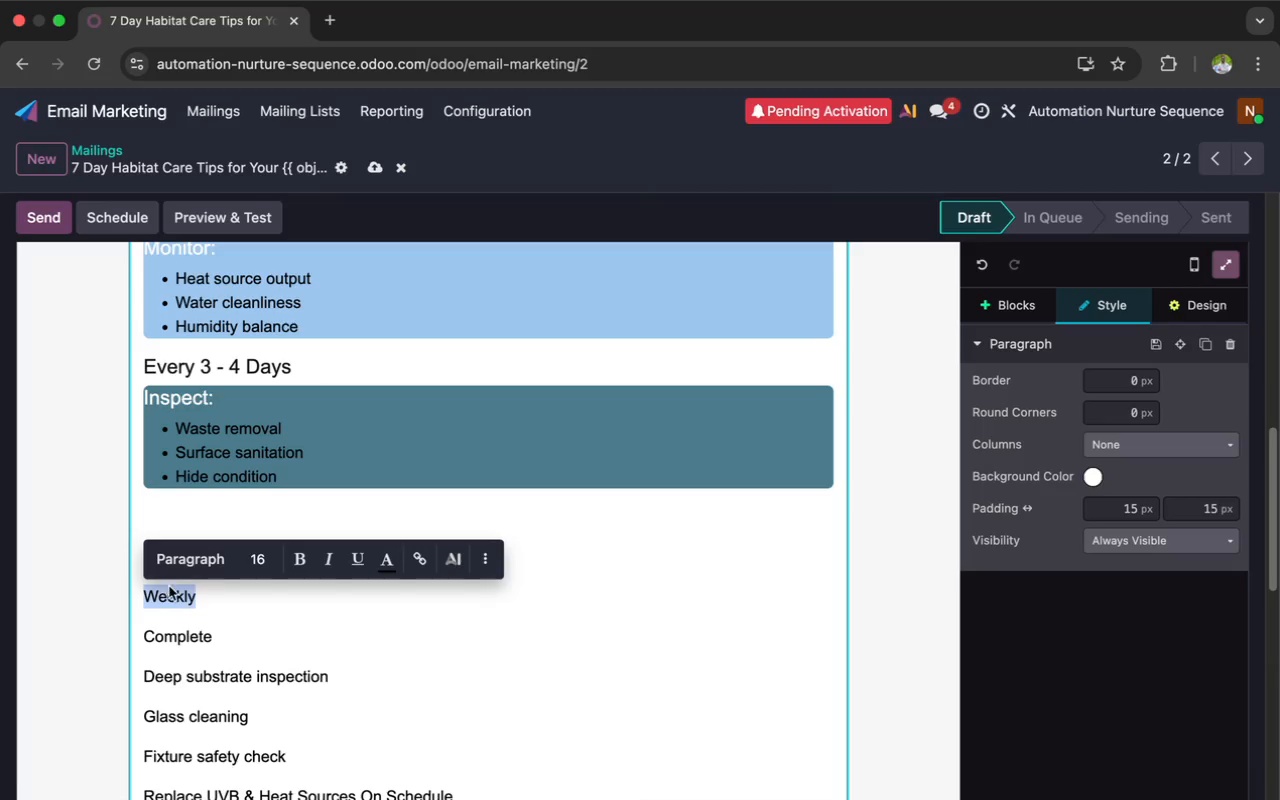 
left_click([210, 595])
 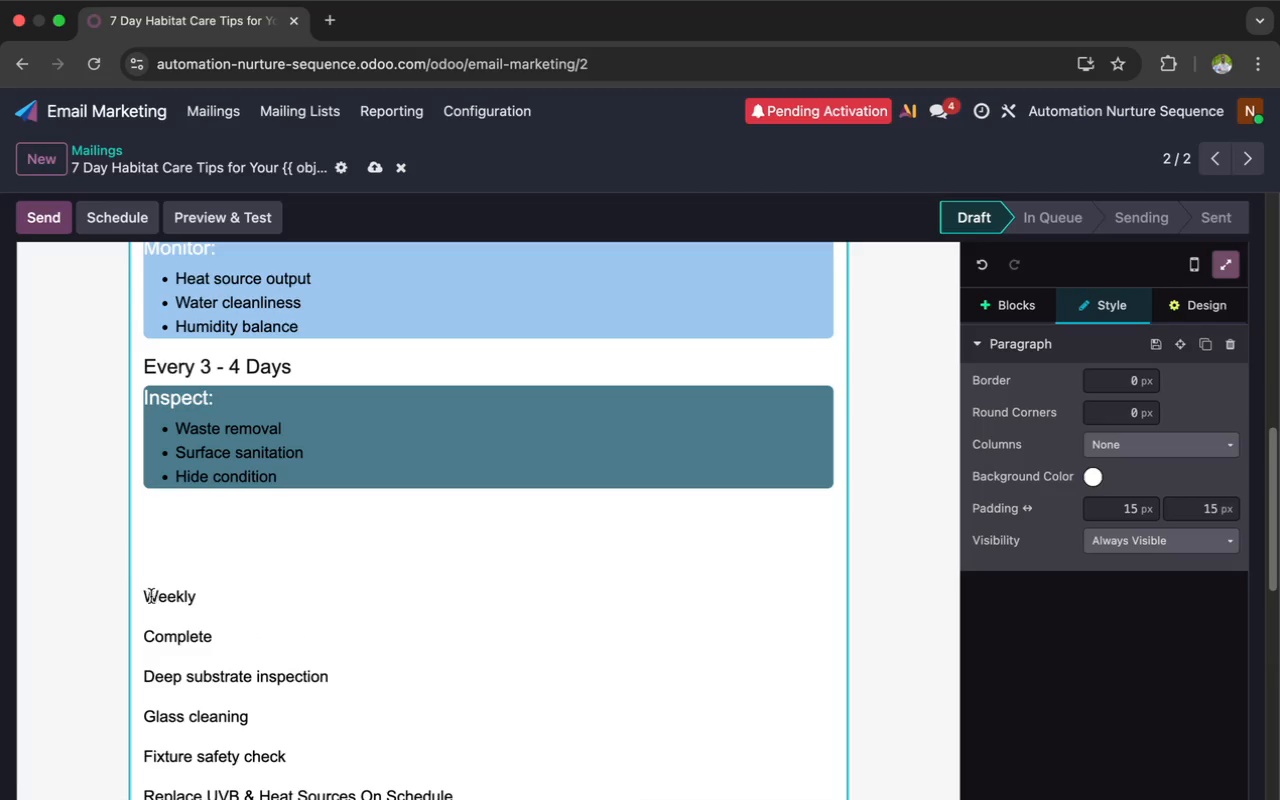 
left_click([145, 597])
 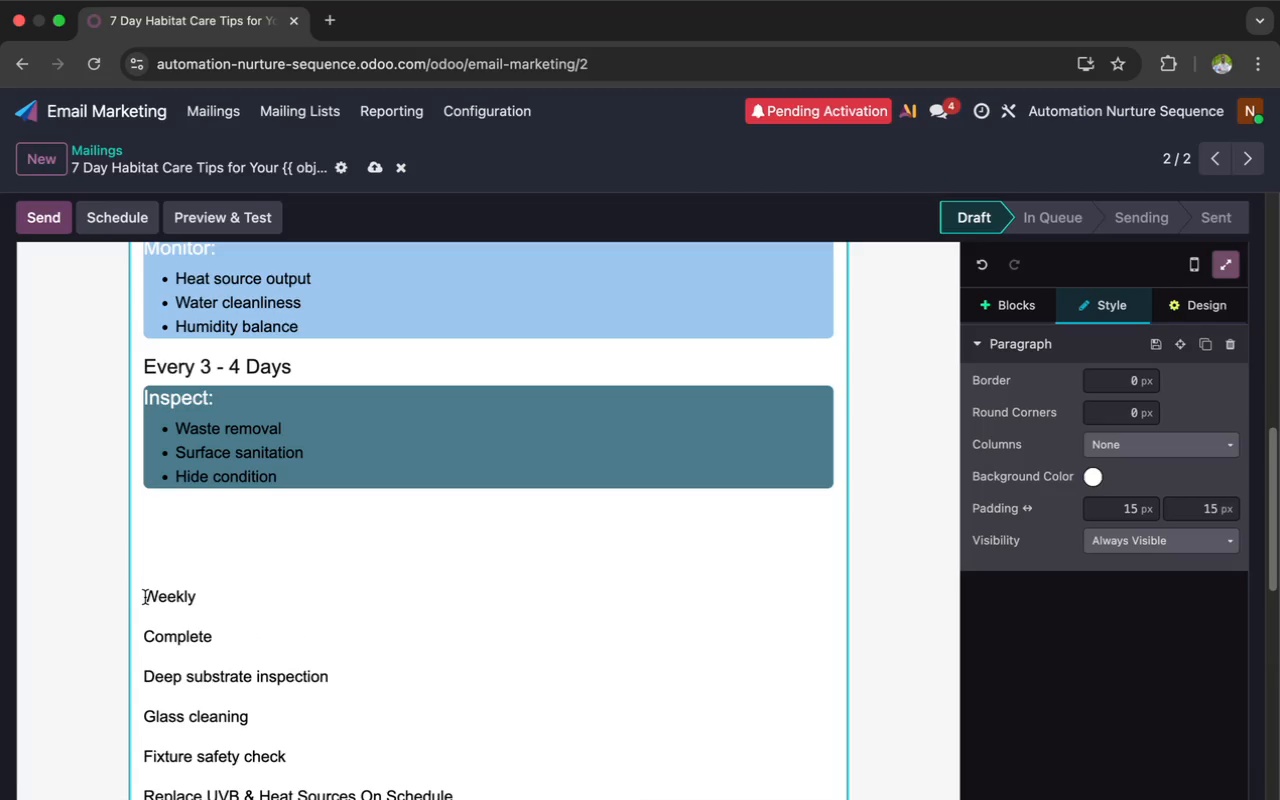 
key(Backspace)
 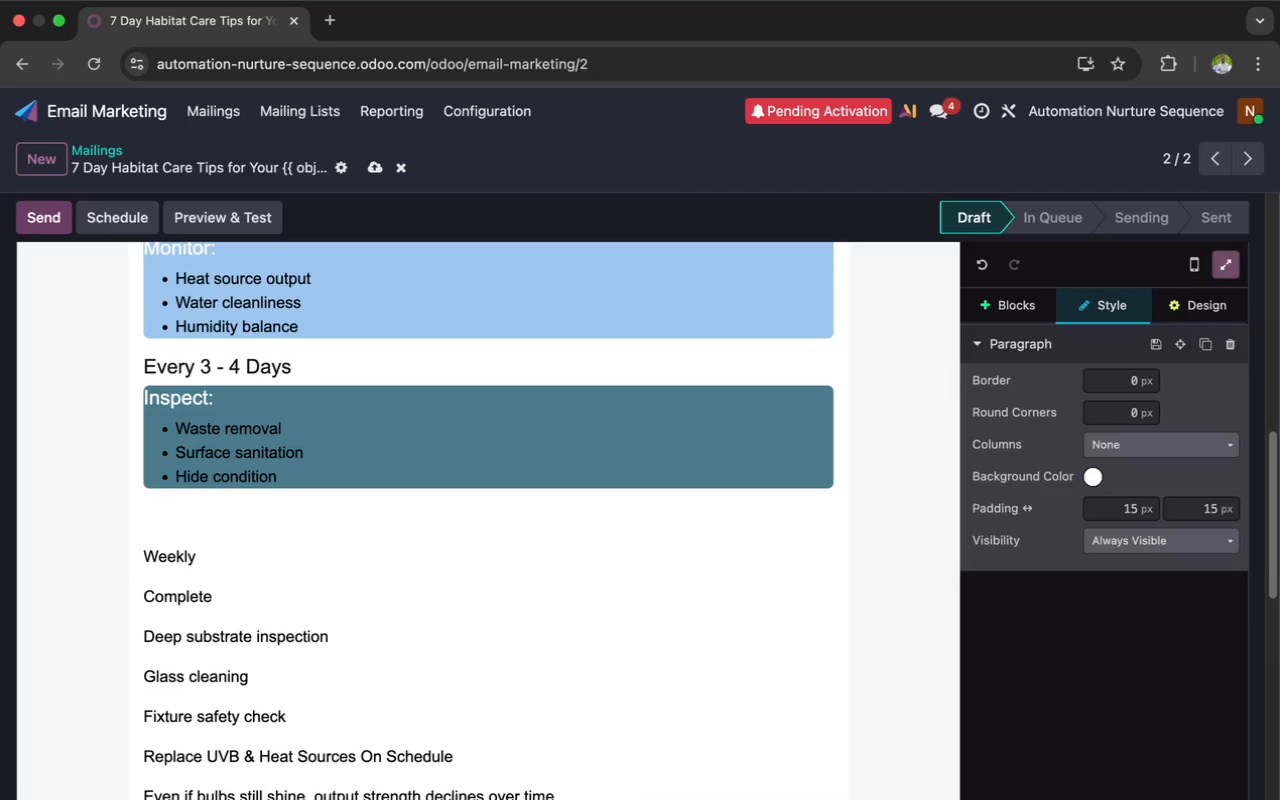 
key(Backspace)
 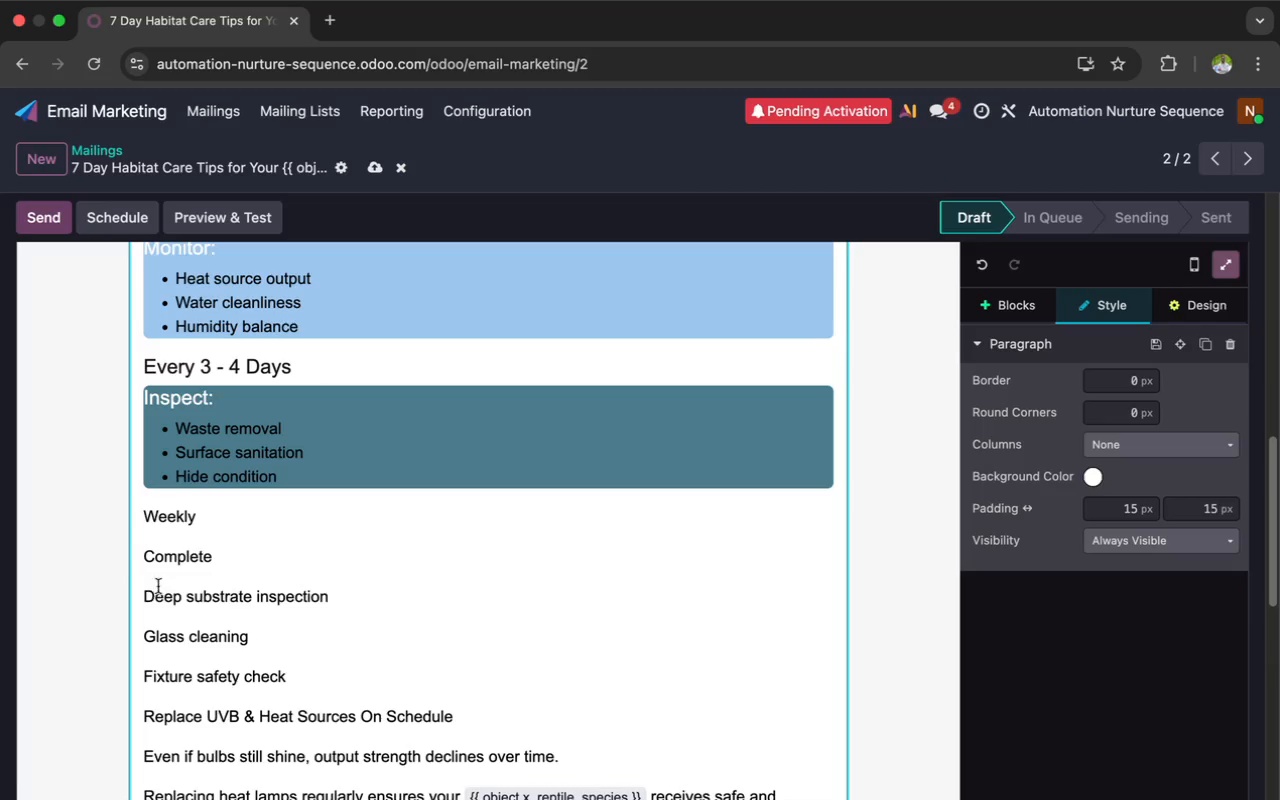 
left_click([199, 542])
 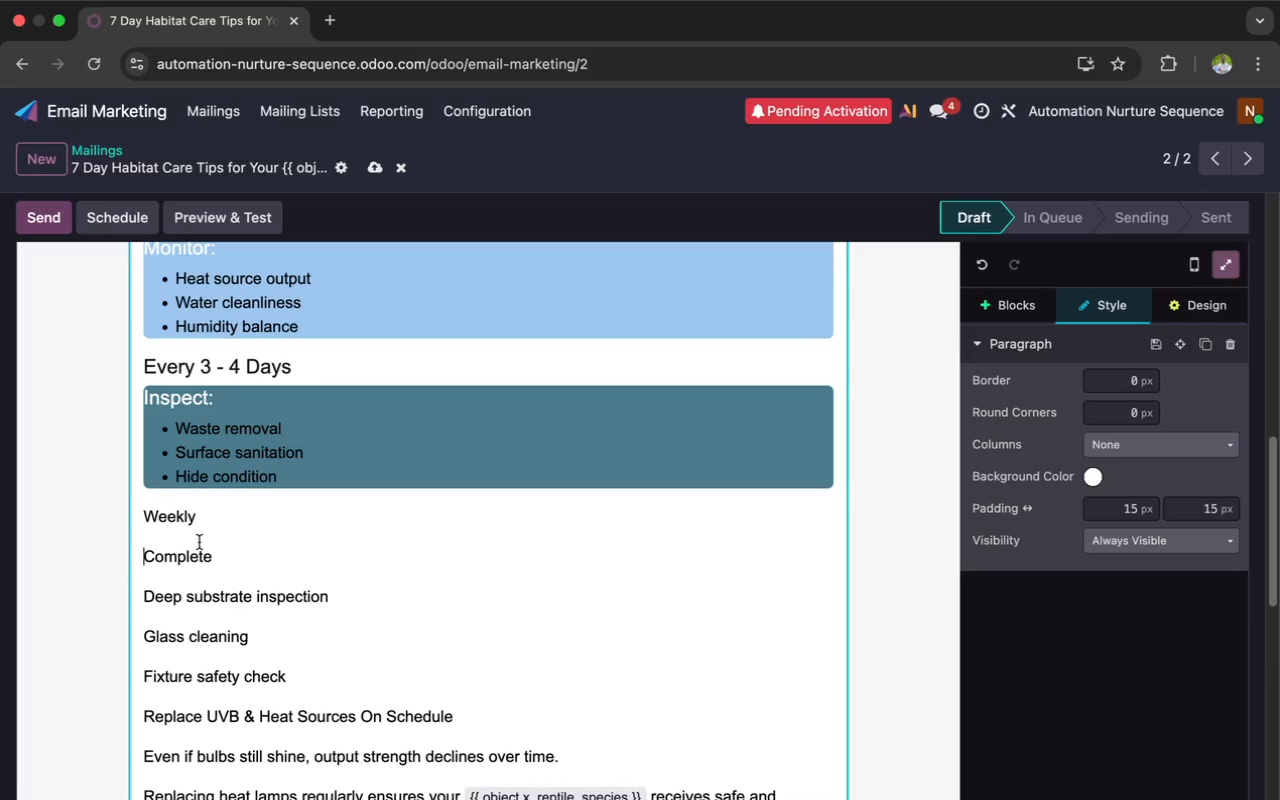 
key(Enter)
 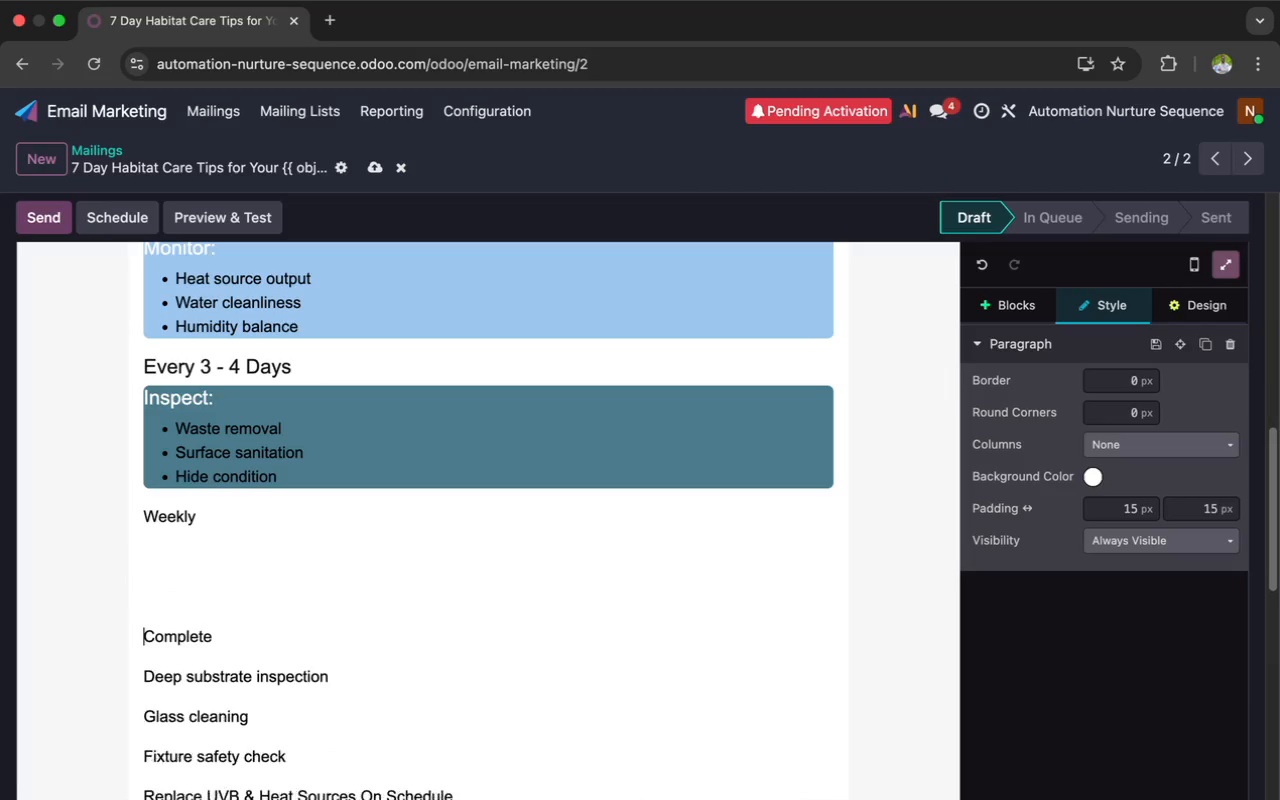 
key(Enter)
 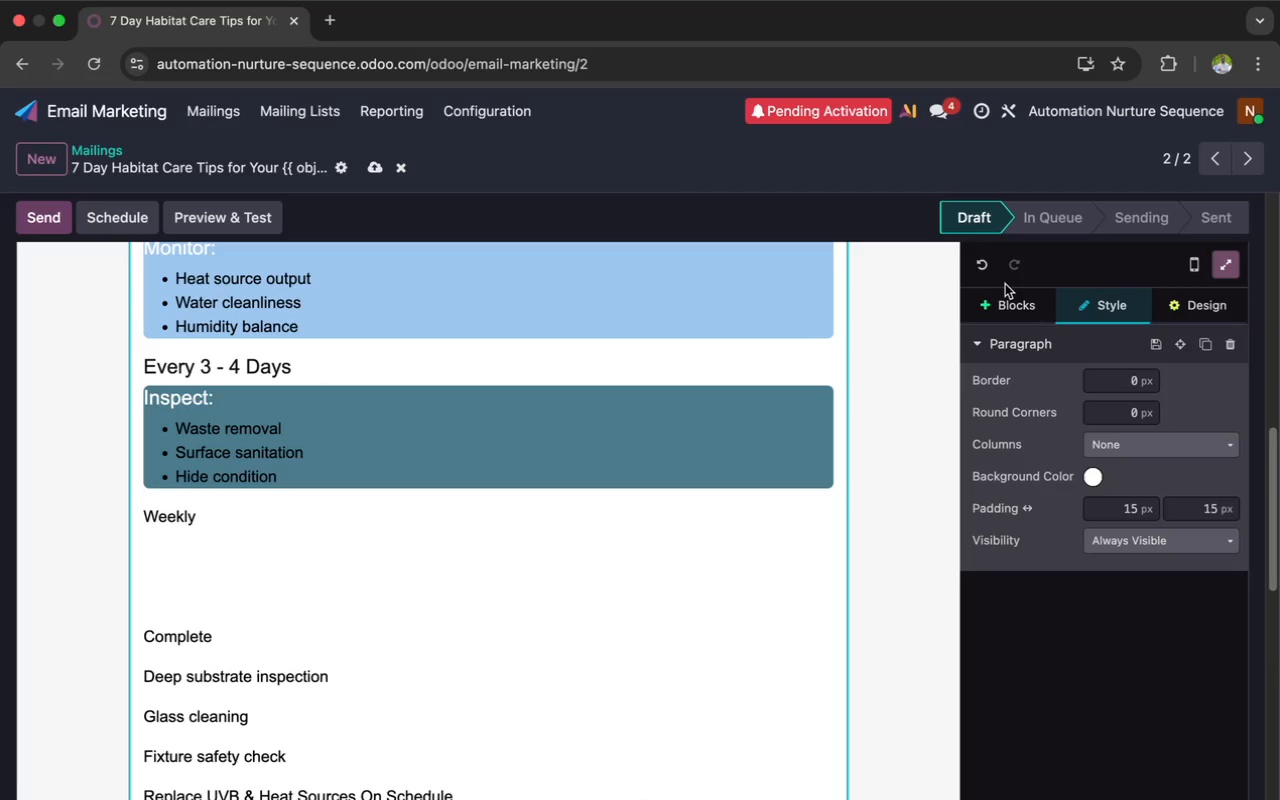 
left_click([1005, 291])
 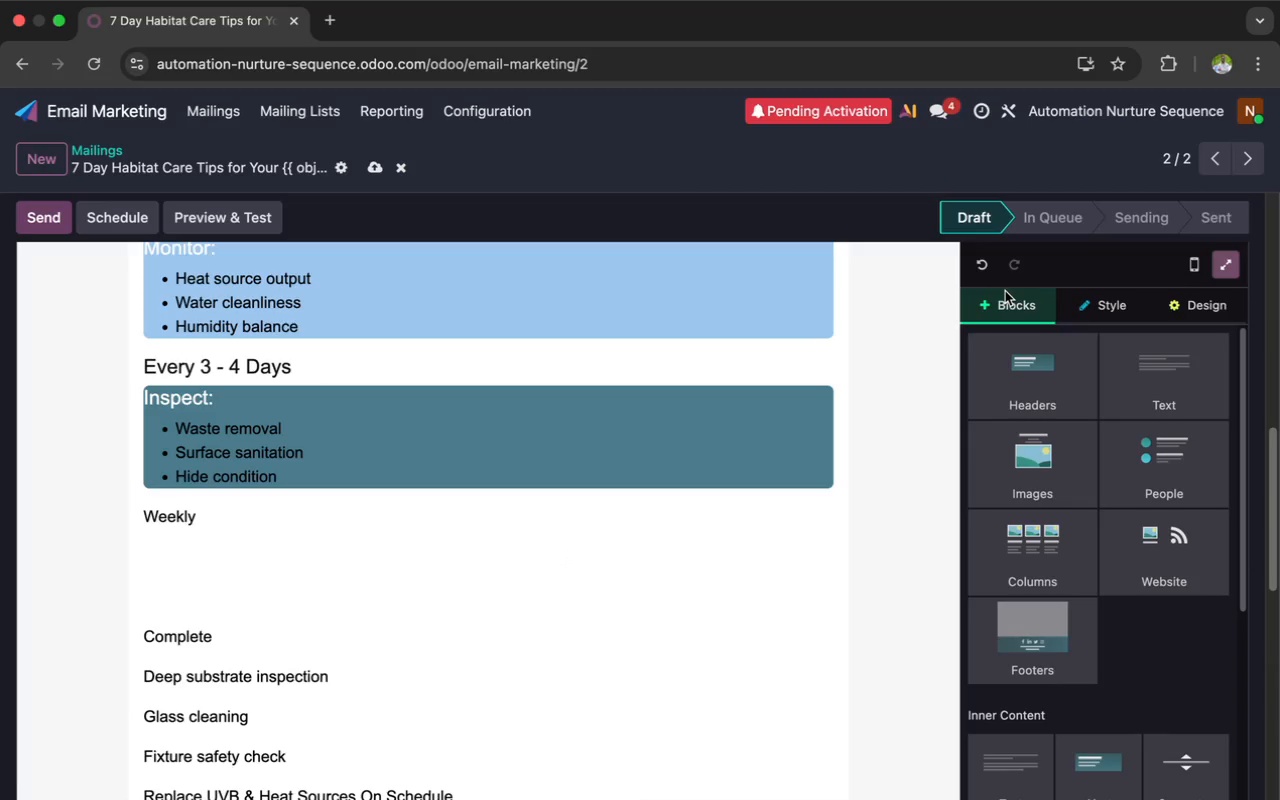 
scroll: coordinate [1028, 574], scroll_direction: down, amount: 10.0
 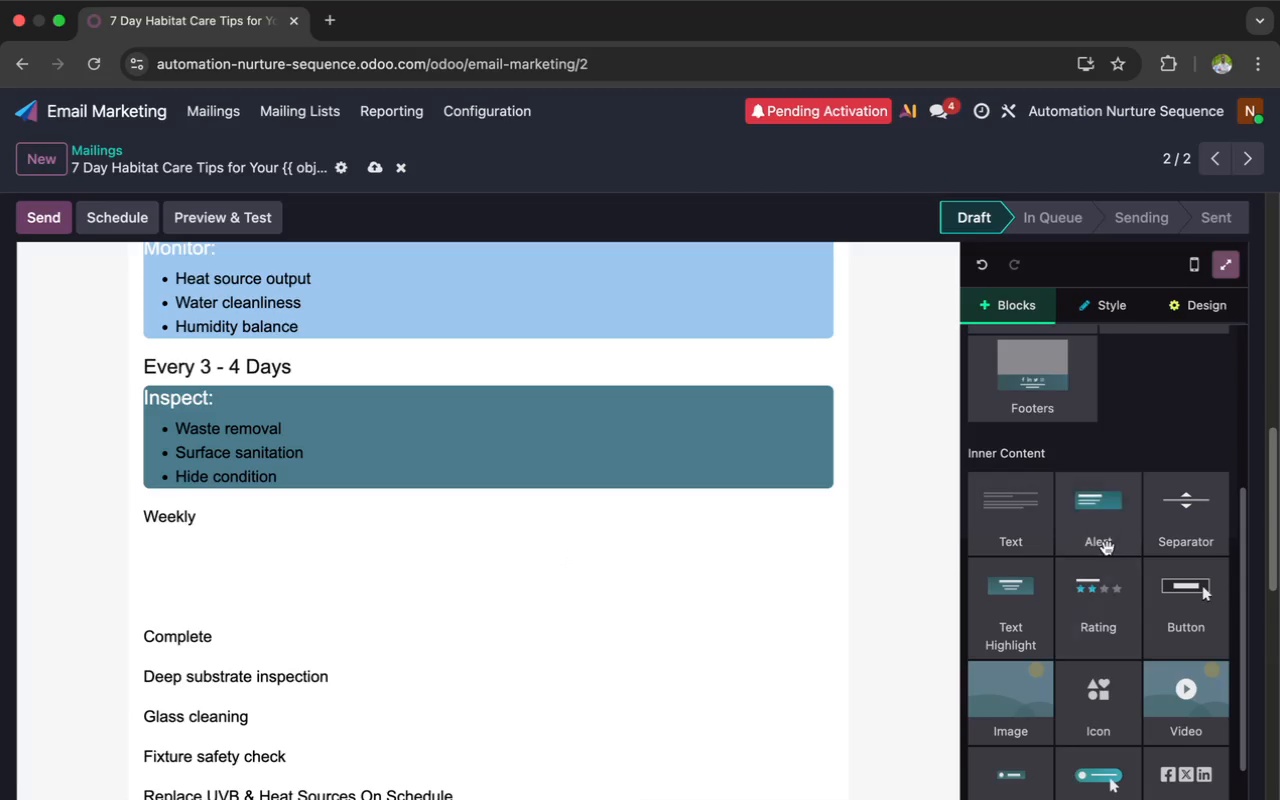 
left_click_drag(start_coordinate=[1014, 607], to_coordinate=[864, 631])
 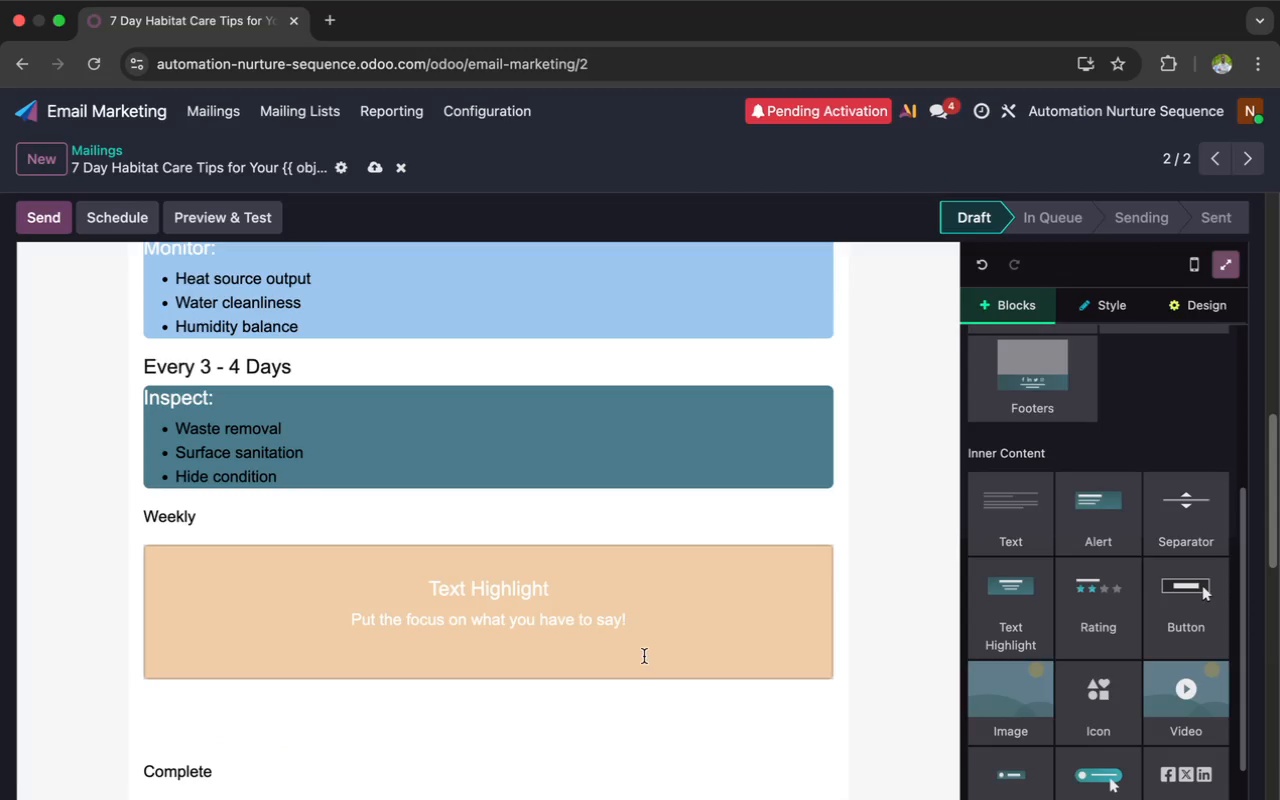 
scroll: coordinate [474, 689], scroll_direction: up, amount: 2.0
 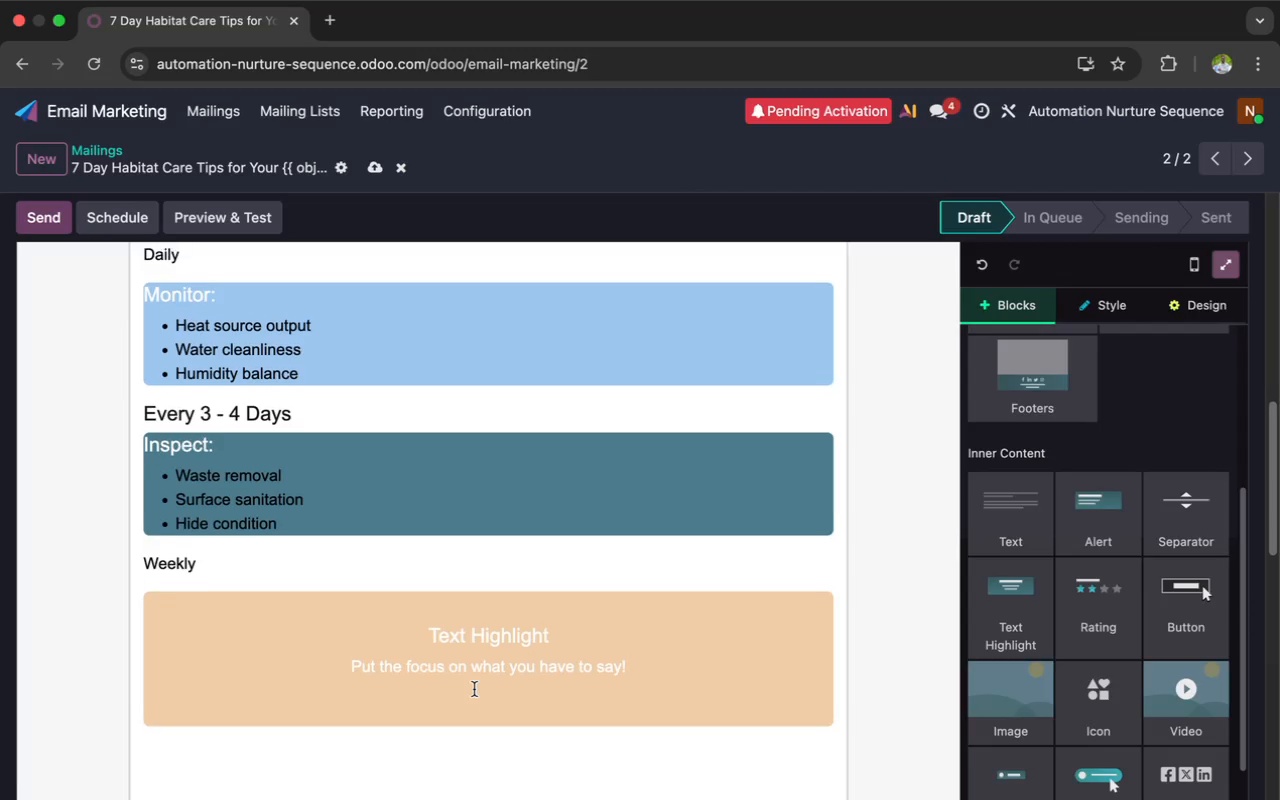 
scroll: coordinate [474, 689], scroll_direction: down, amount: 5.0
 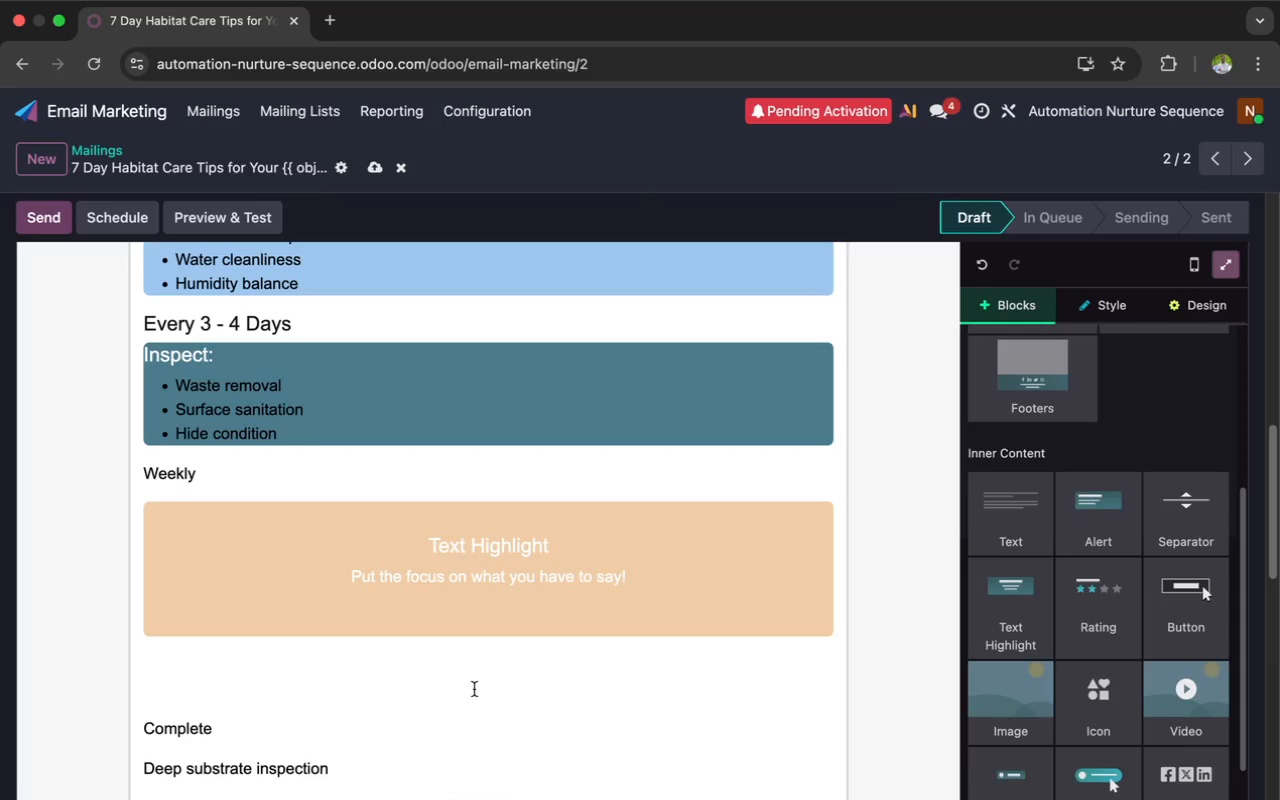 
wait(11.27)
 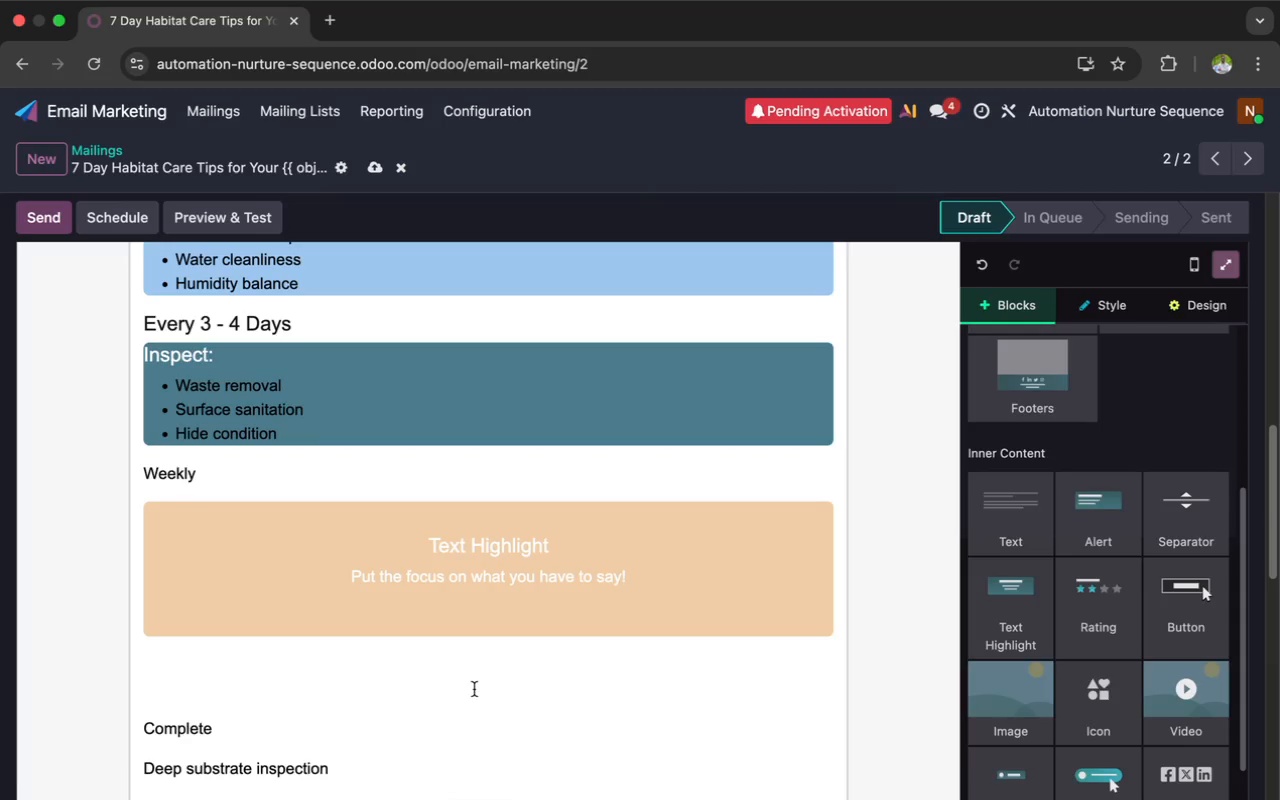 
left_click_drag(start_coordinate=[224, 731], to_coordinate=[139, 738])
 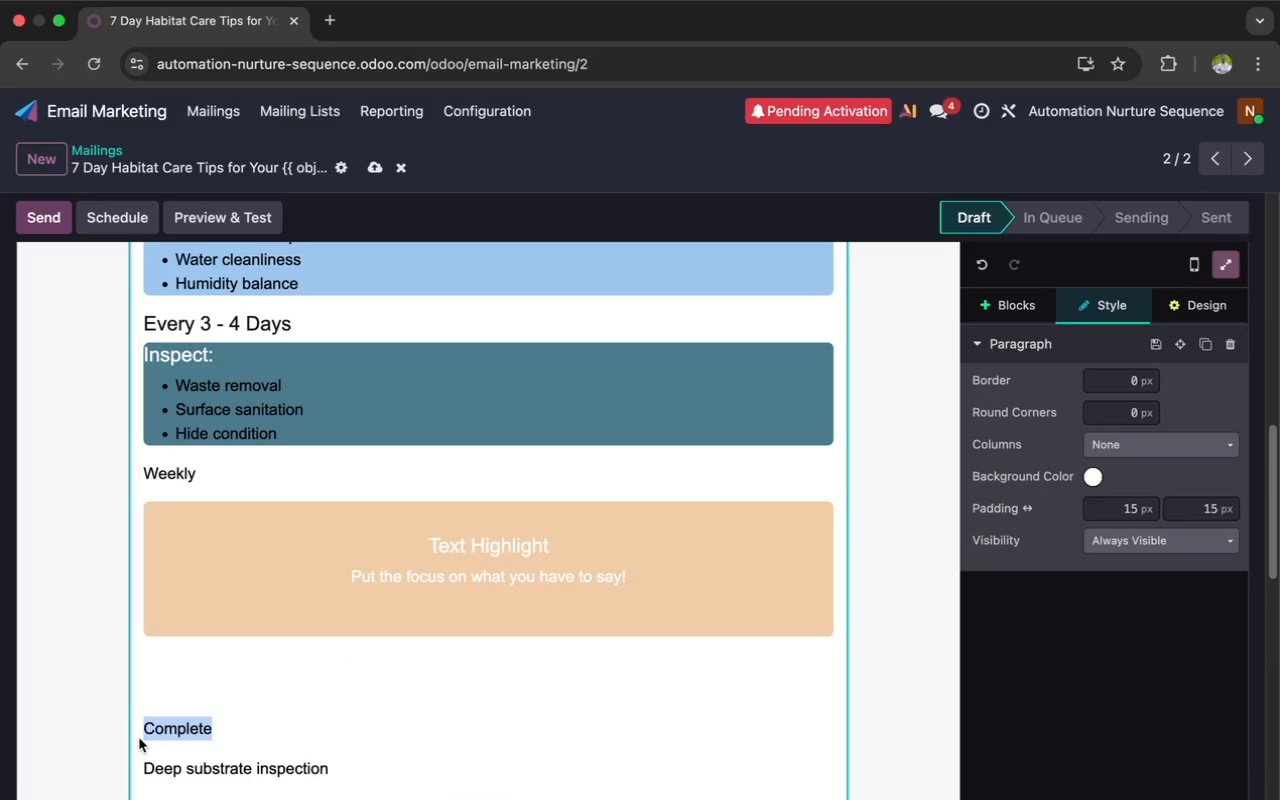 
key(Meta+X)
 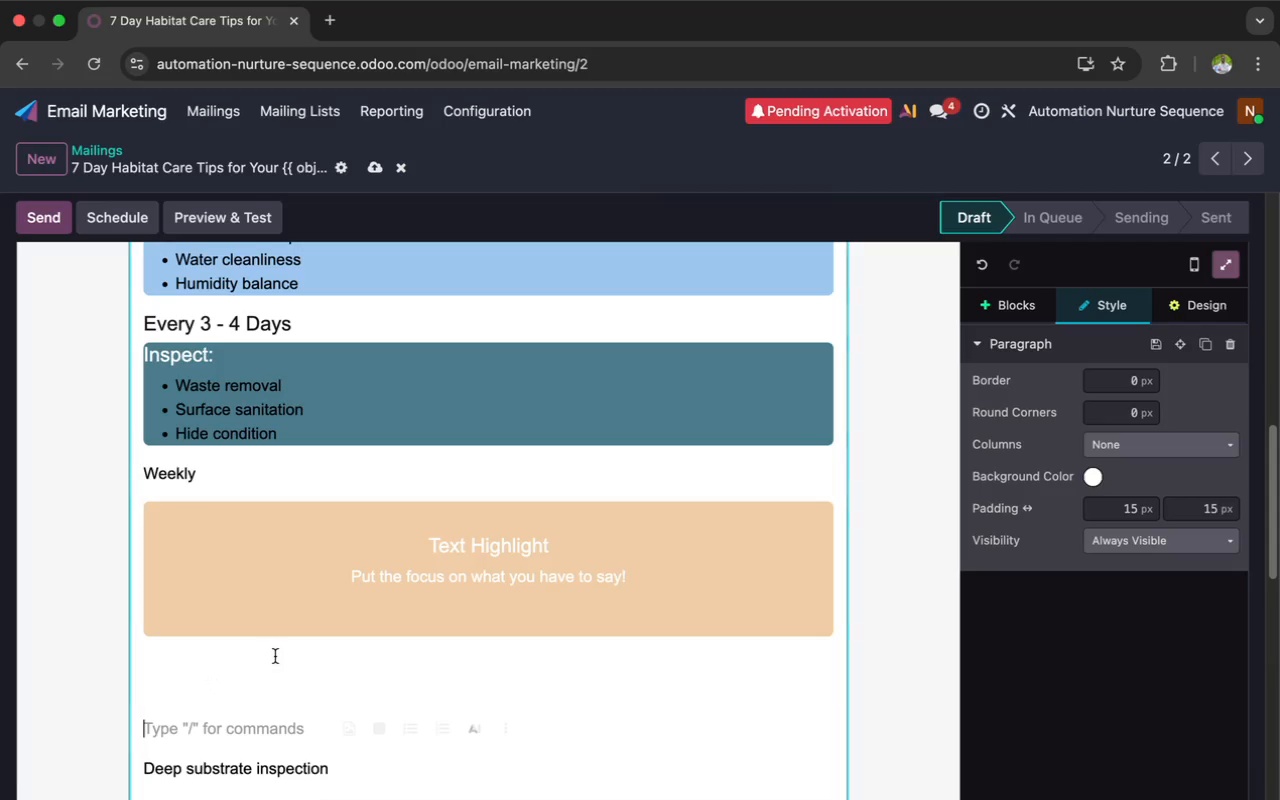 
left_click_drag(start_coordinate=[564, 553], to_coordinate=[410, 549])
 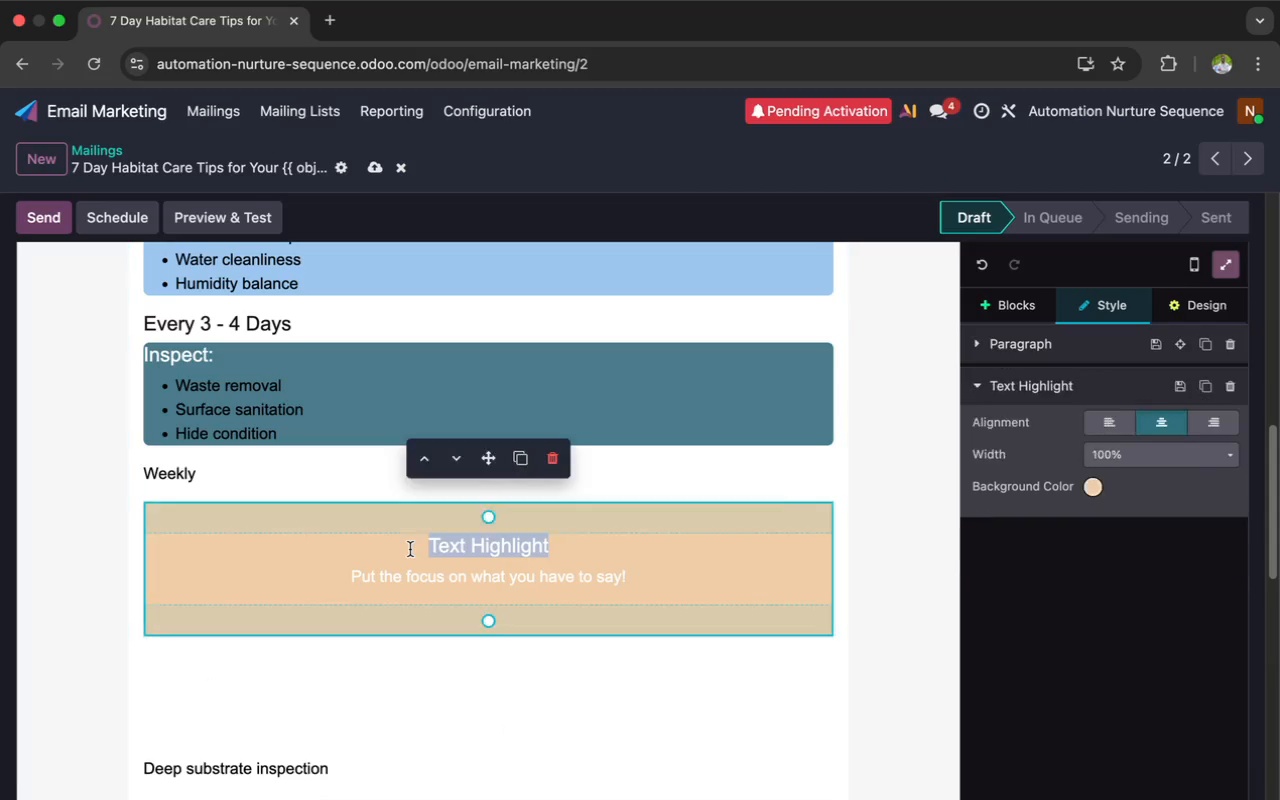 
key(Meta+V)
 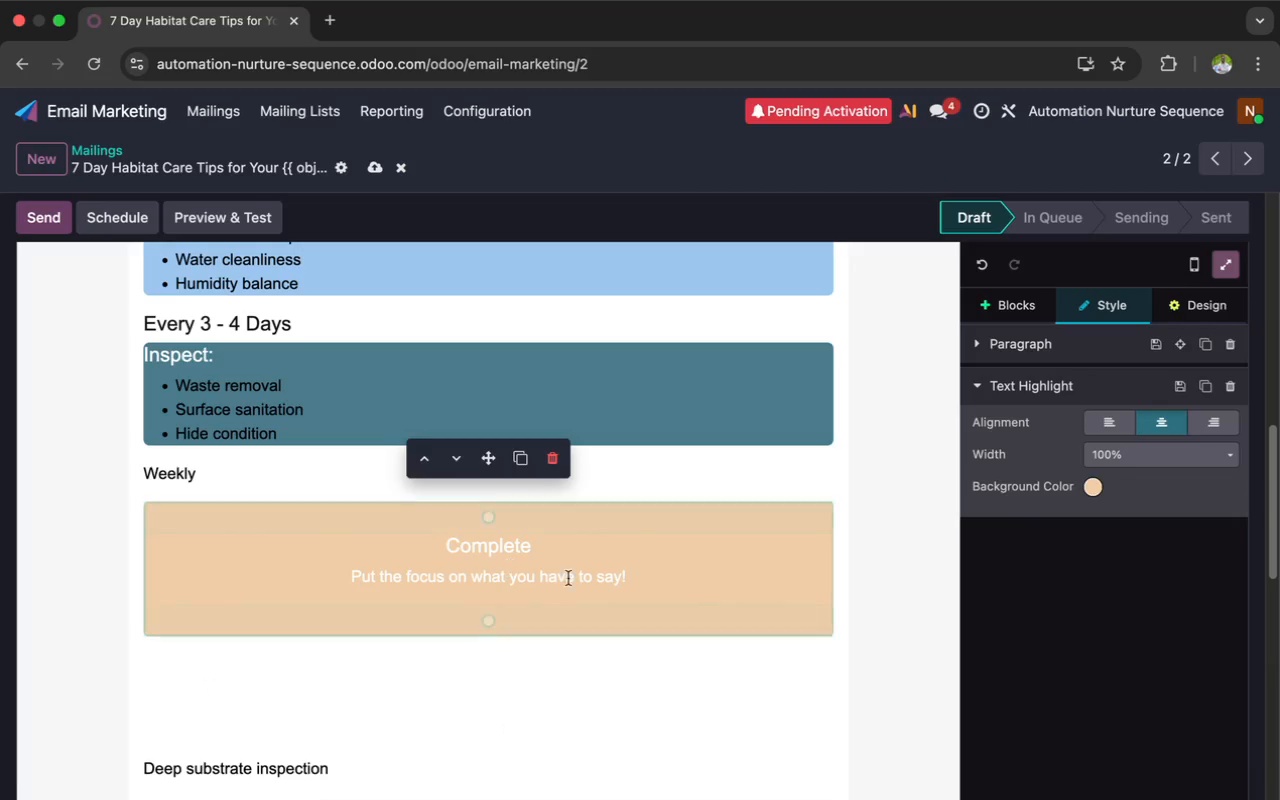 
left_click_drag(start_coordinate=[655, 579], to_coordinate=[338, 589])
 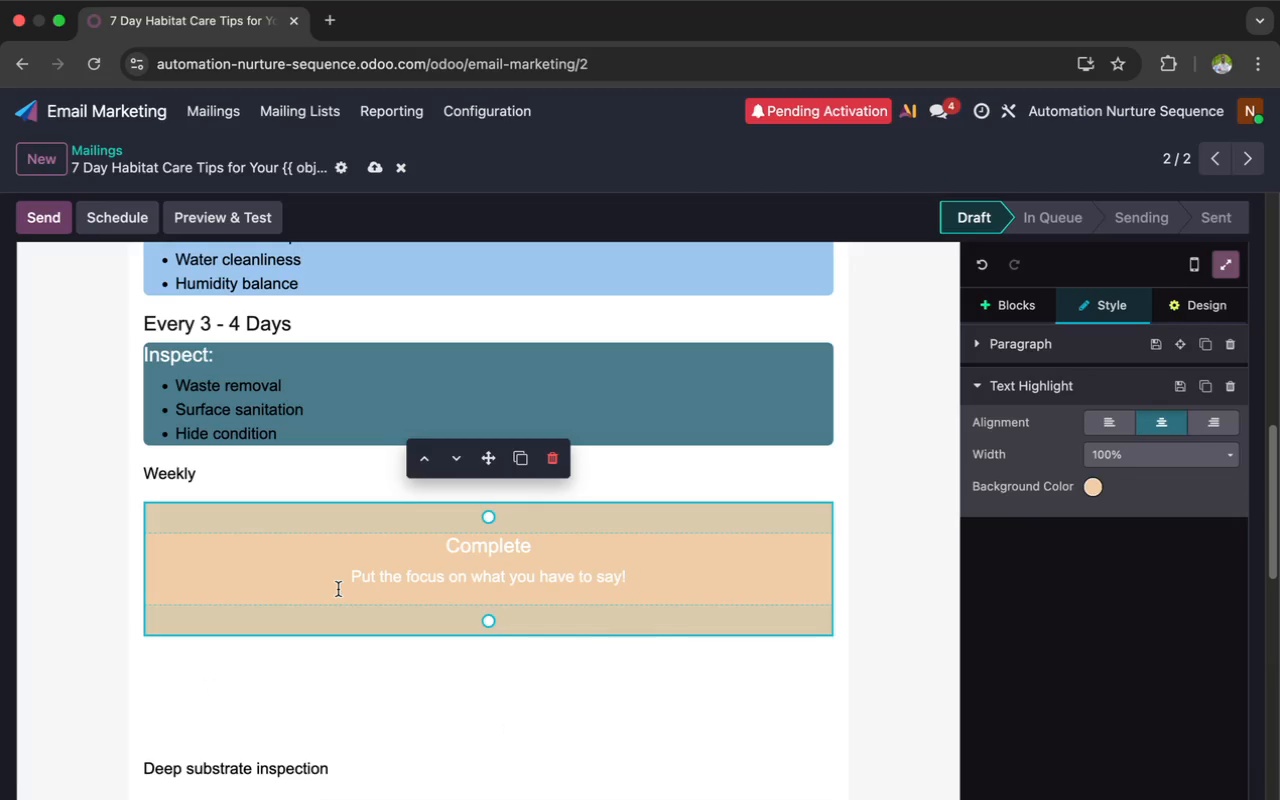 
left_click_drag(start_coordinate=[344, 574], to_coordinate=[640, 570])
 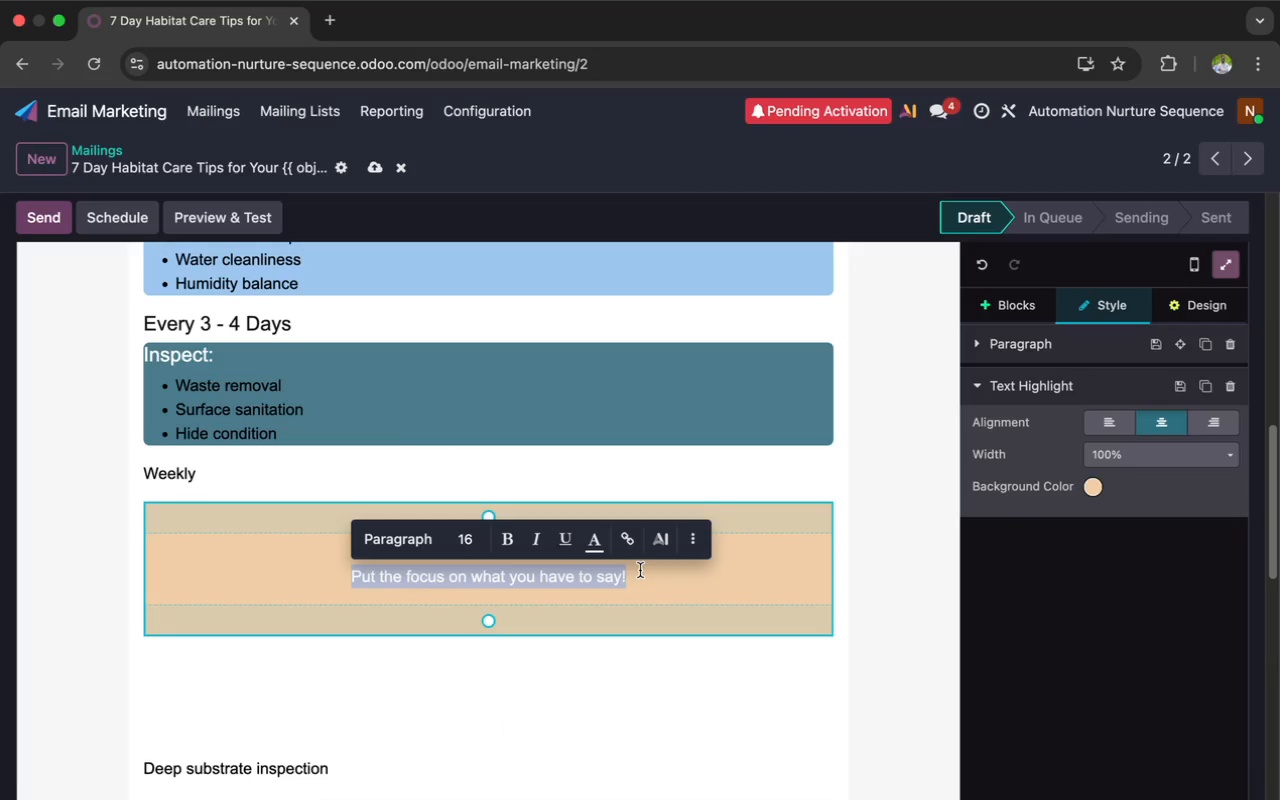 
key(Backspace)
 